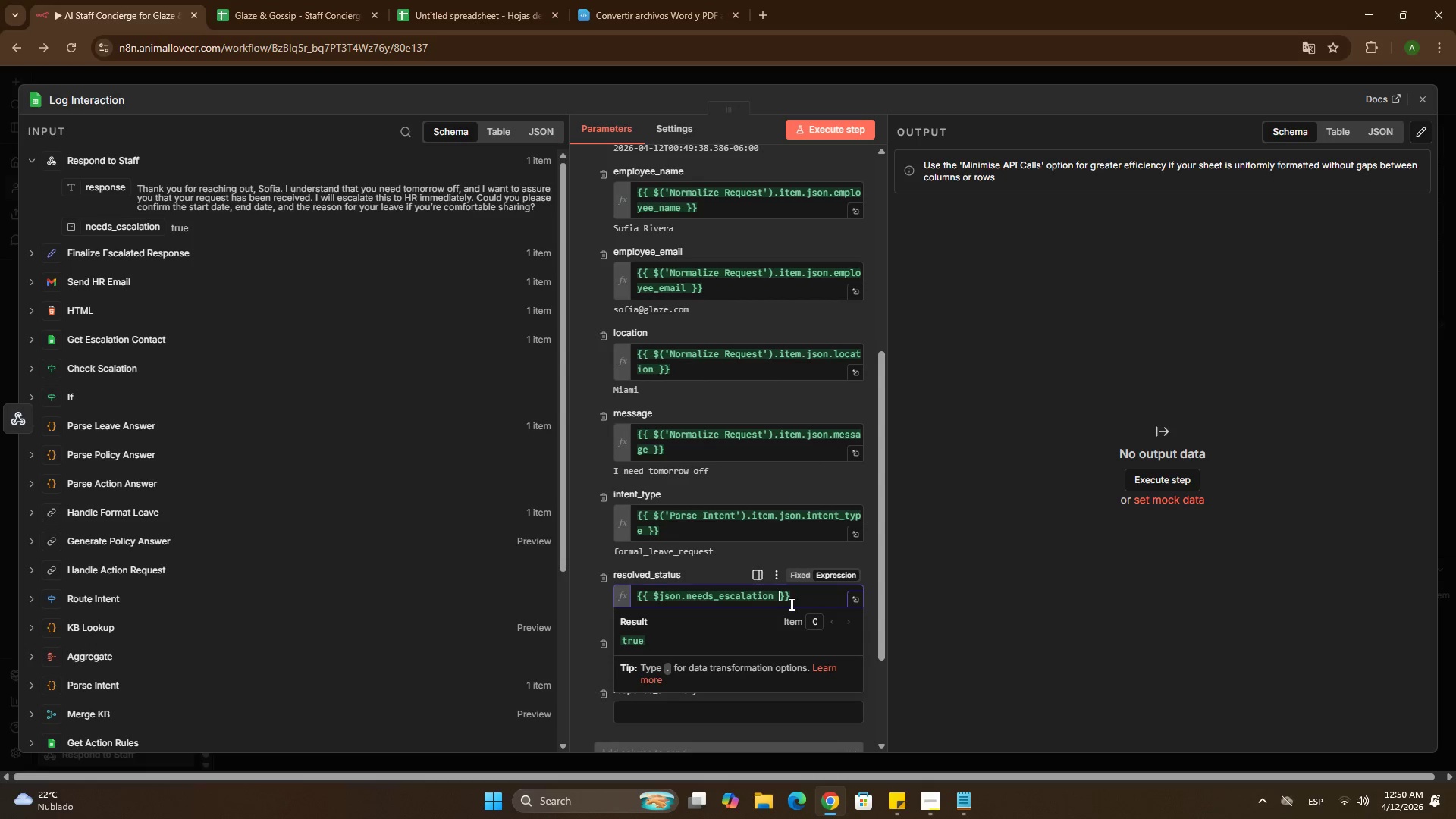 
type({ @escalated)
 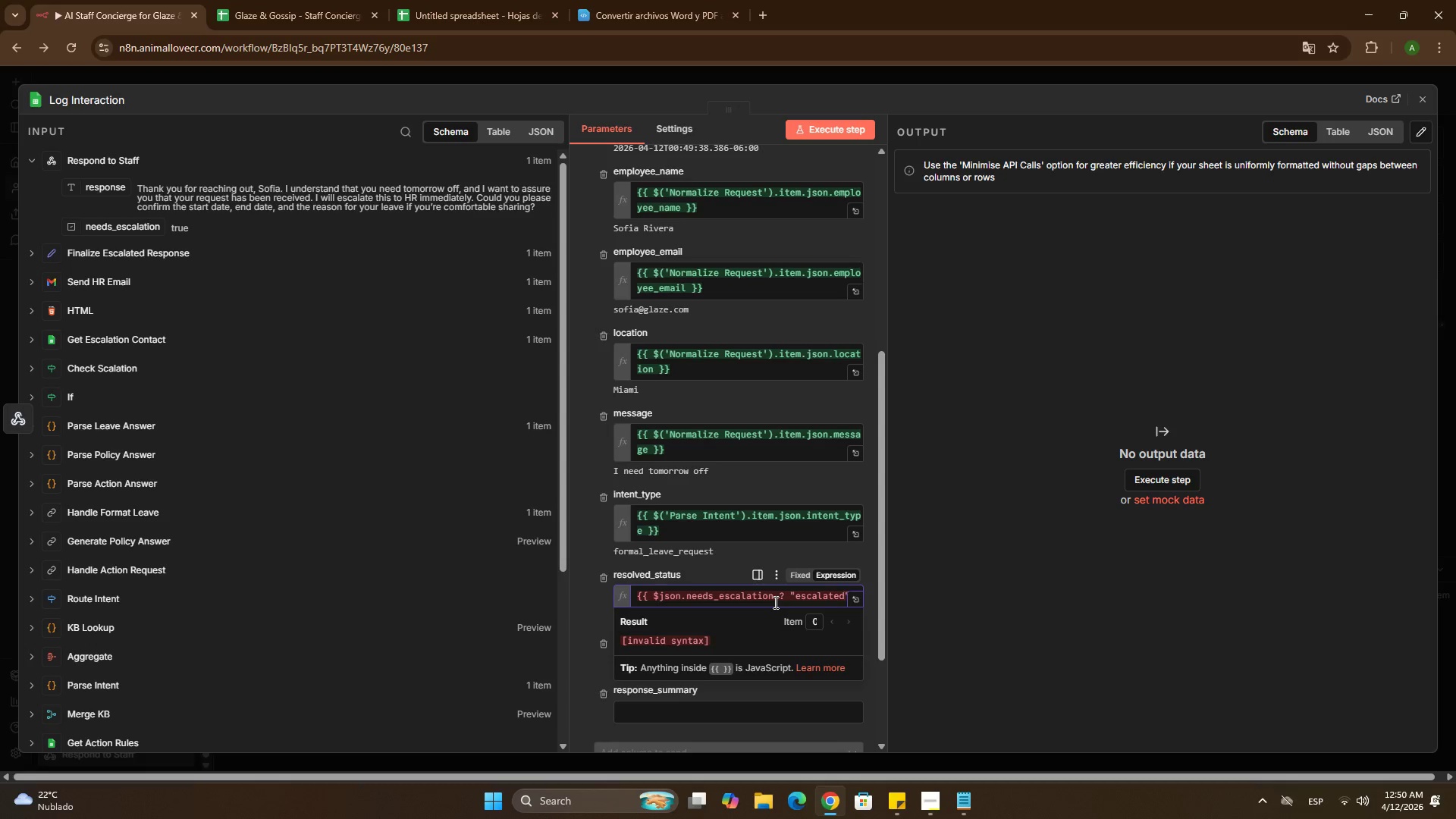 
key(ArrowRight)
 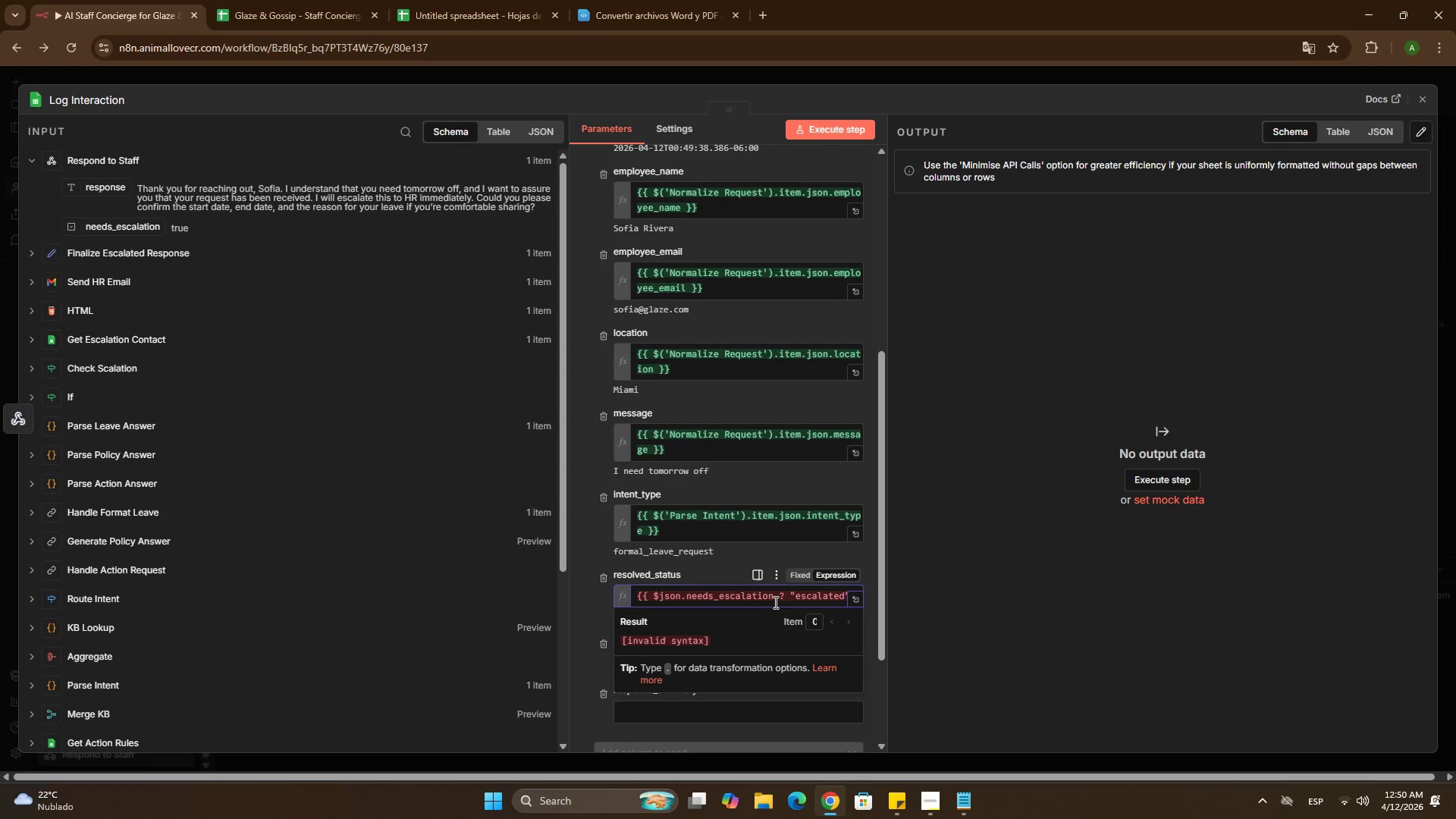 
type( > @resolved)
 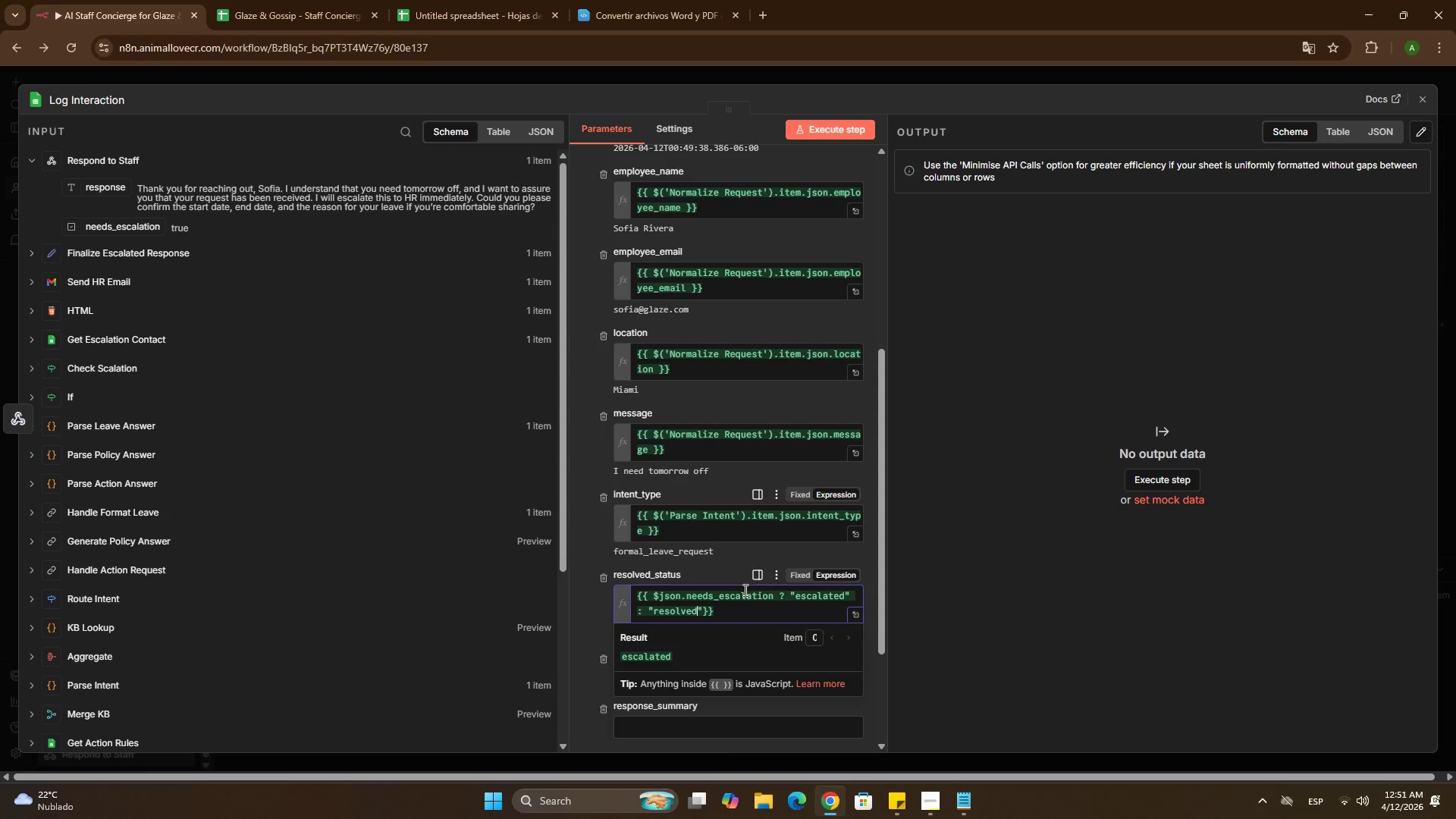 
left_click([733, 560])
 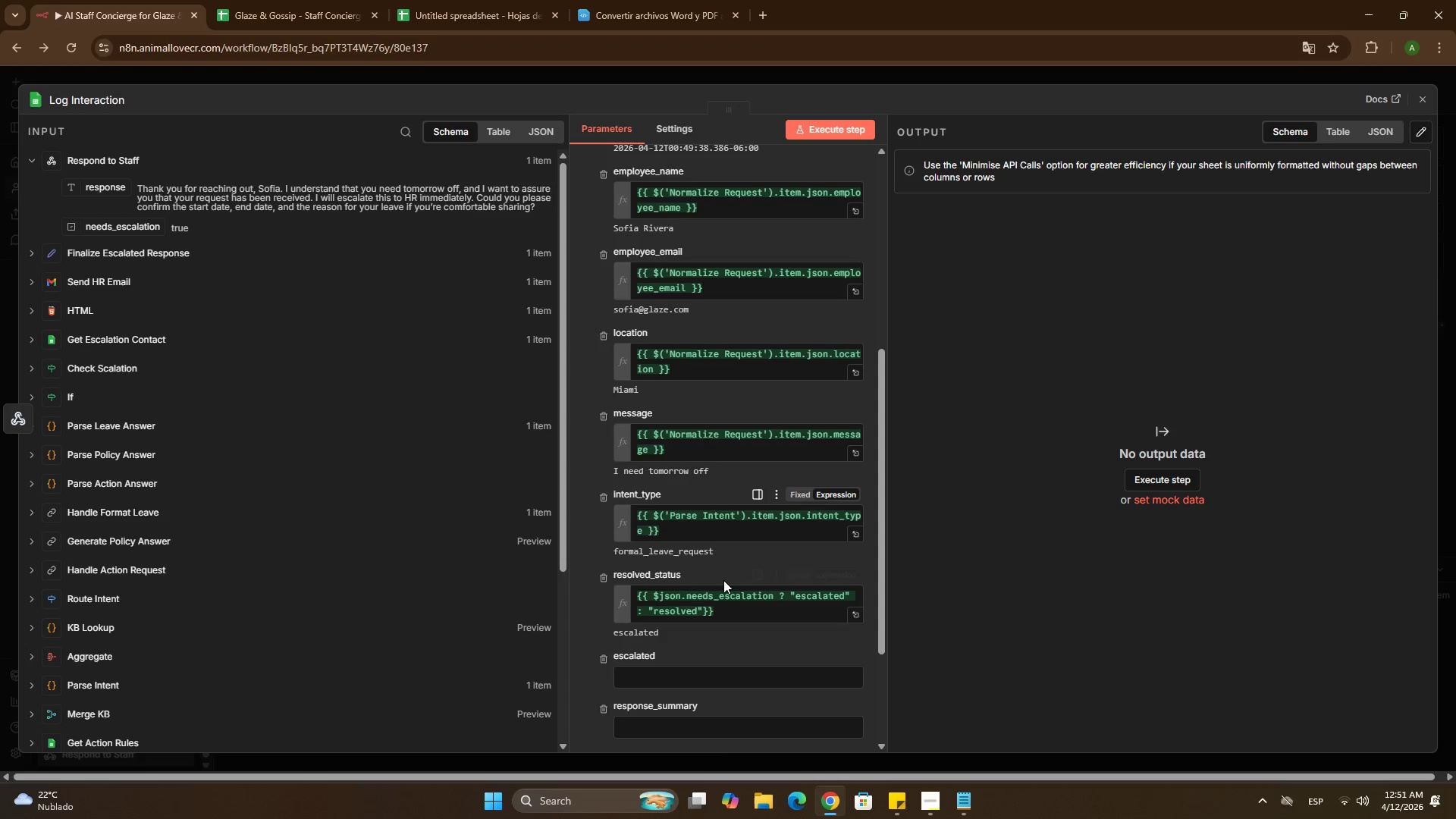 
scroll: coordinate [723, 582], scroll_direction: down, amount: 1.0
 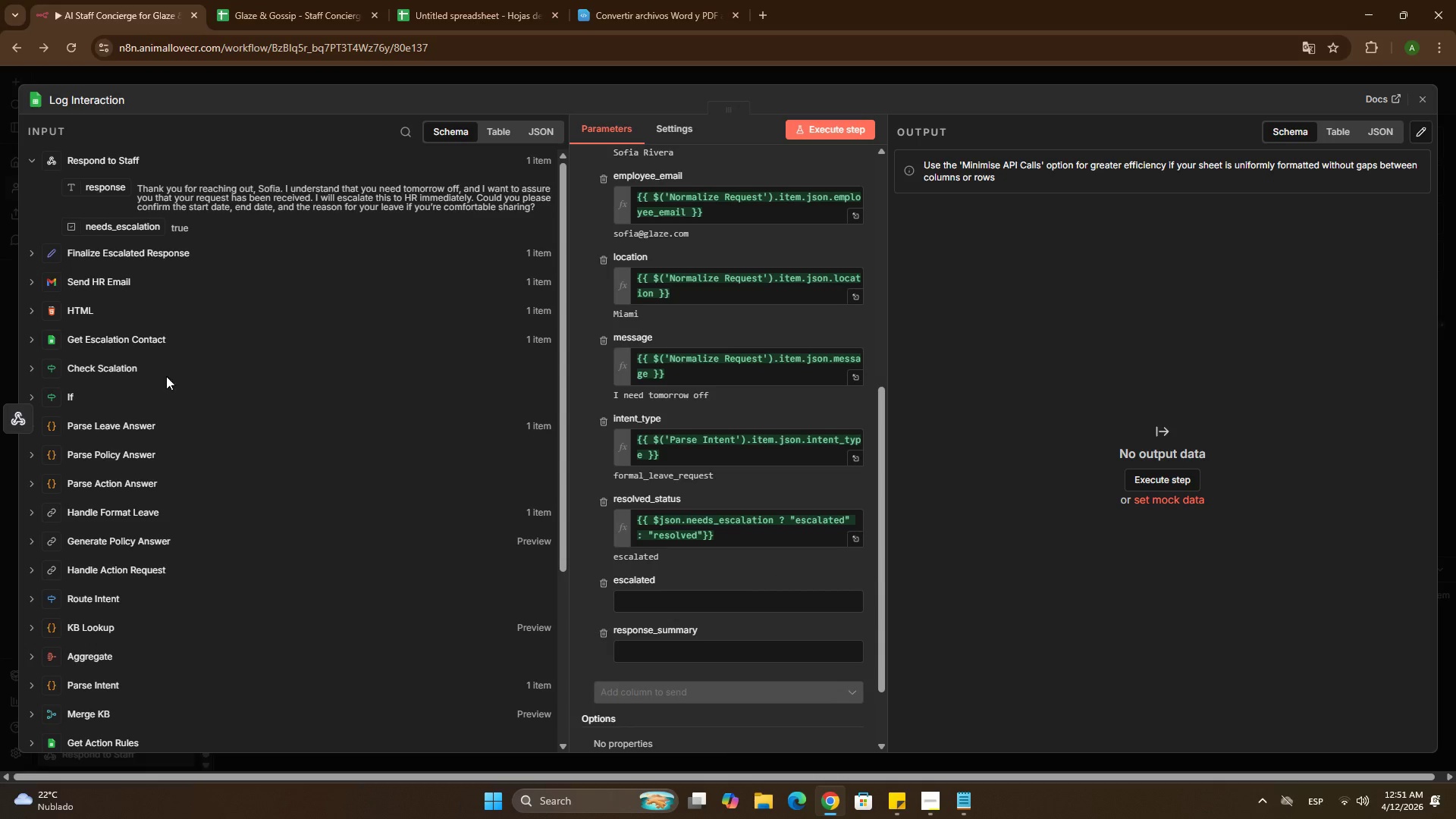 
left_click_drag(start_coordinate=[110, 228], to_coordinate=[638, 607])
 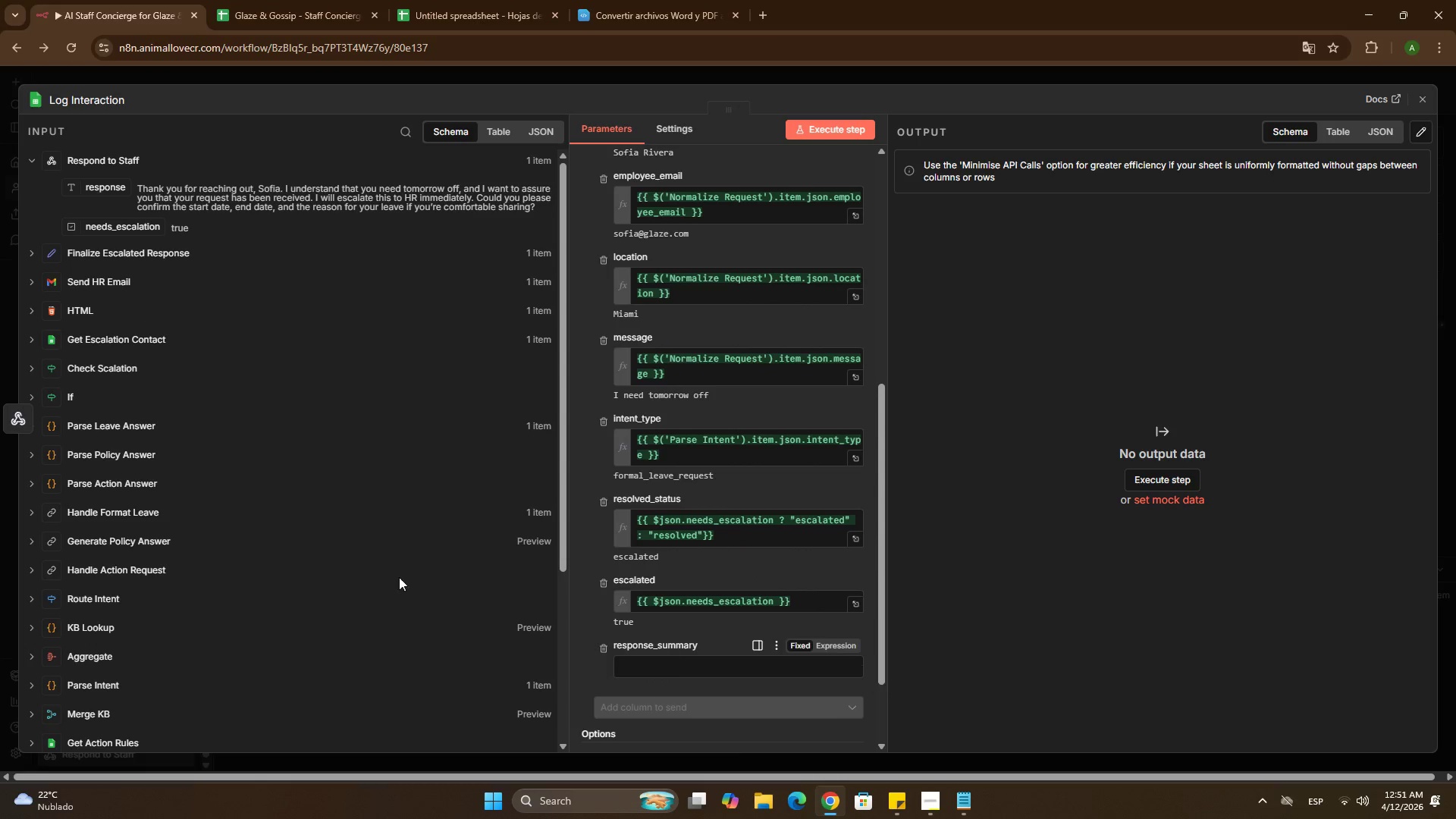 
wait(6.58)
 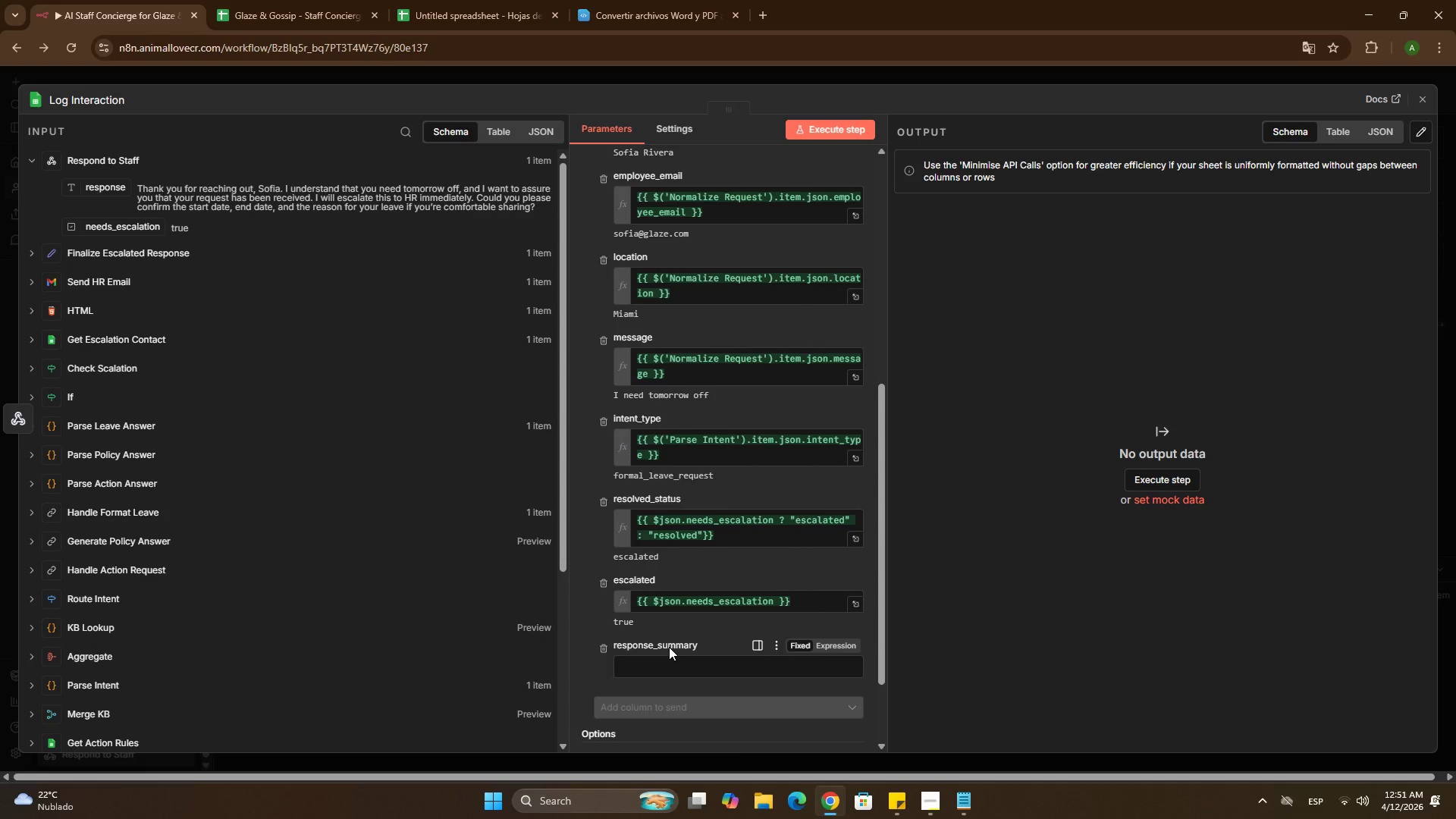 
left_click_drag(start_coordinate=[93, 190], to_coordinate=[707, 663])
 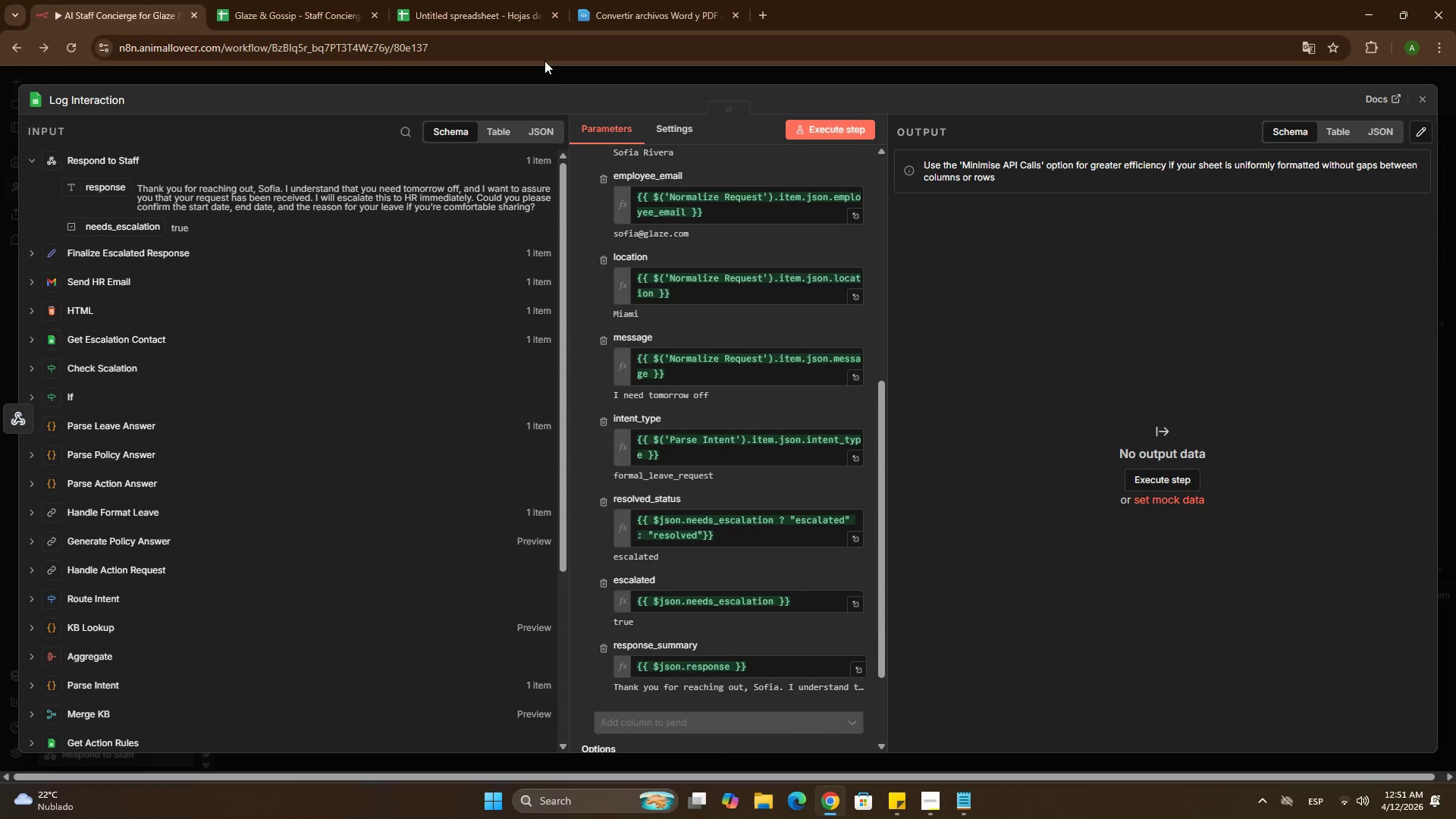 
left_click([531, 80])
 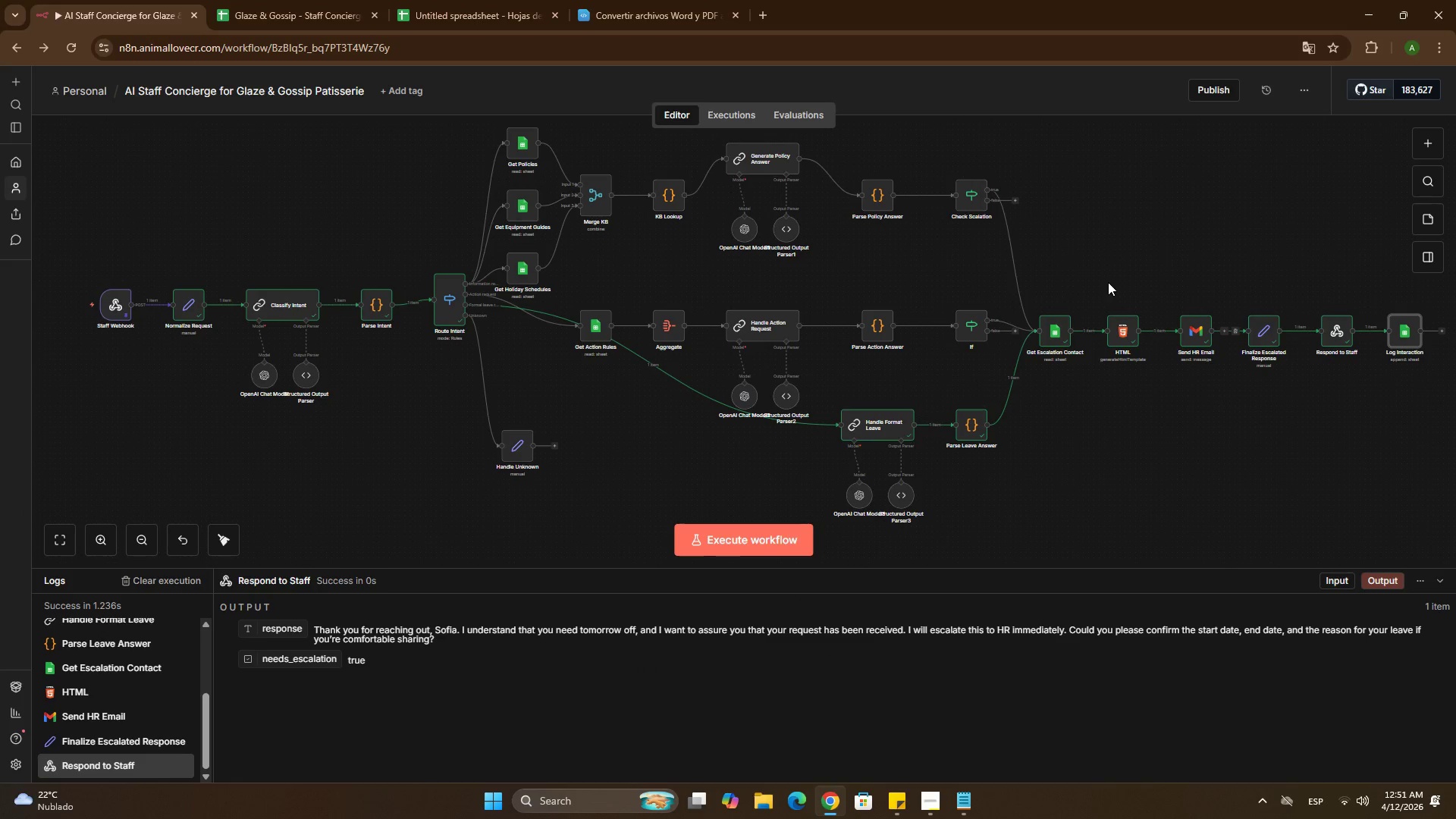 
hold_key(key=ControlLeft, duration=1.5)
left_click_drag(start_coordinate=[1157, 282], to_coordinate=[1133, 283])
 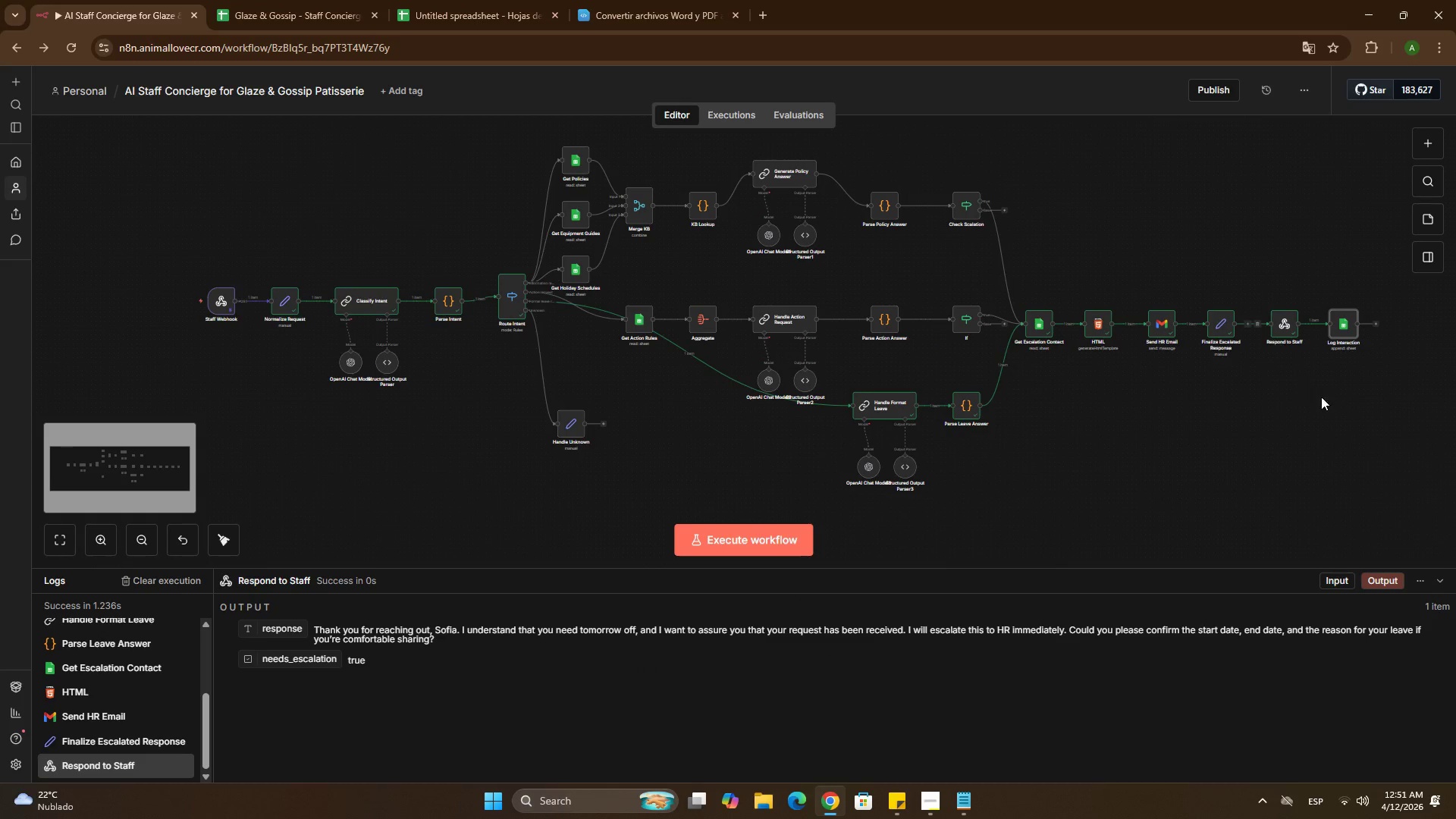 
scroll: coordinate [1119, 270], scroll_direction: down, amount: 1.0
 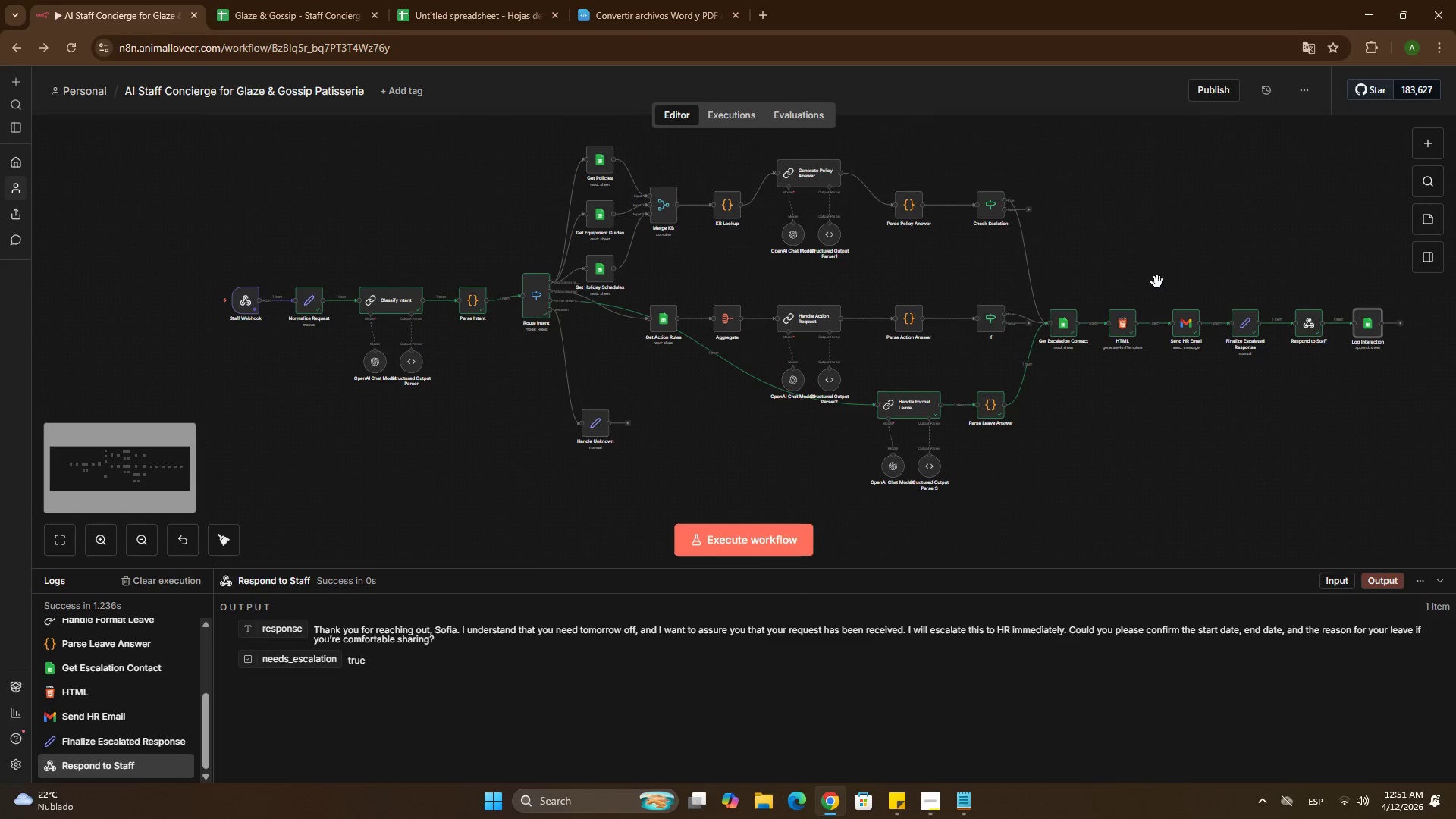 
hold_key(key=ControlLeft, duration=0.75)
 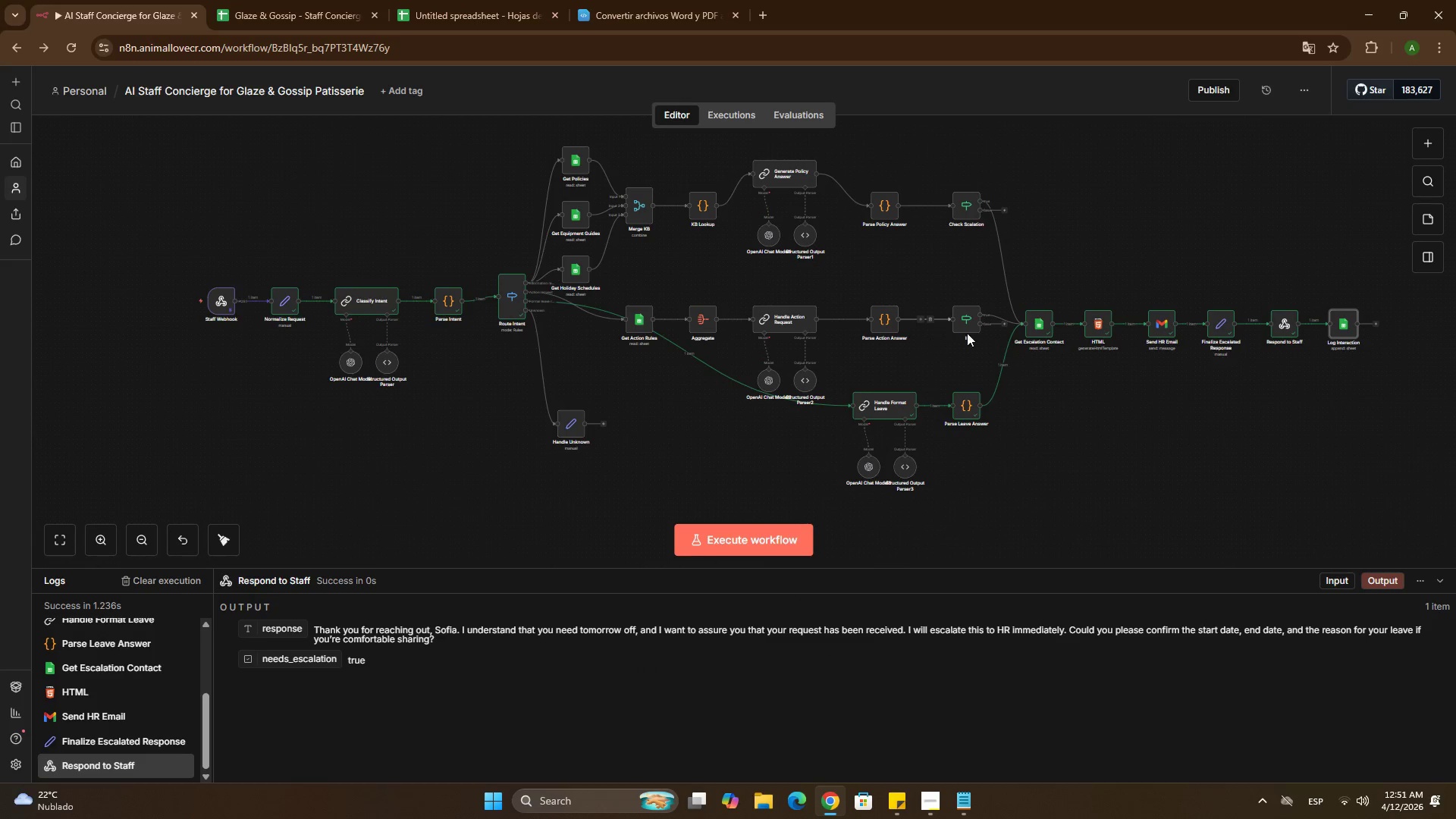 
double_click([974, 322])
 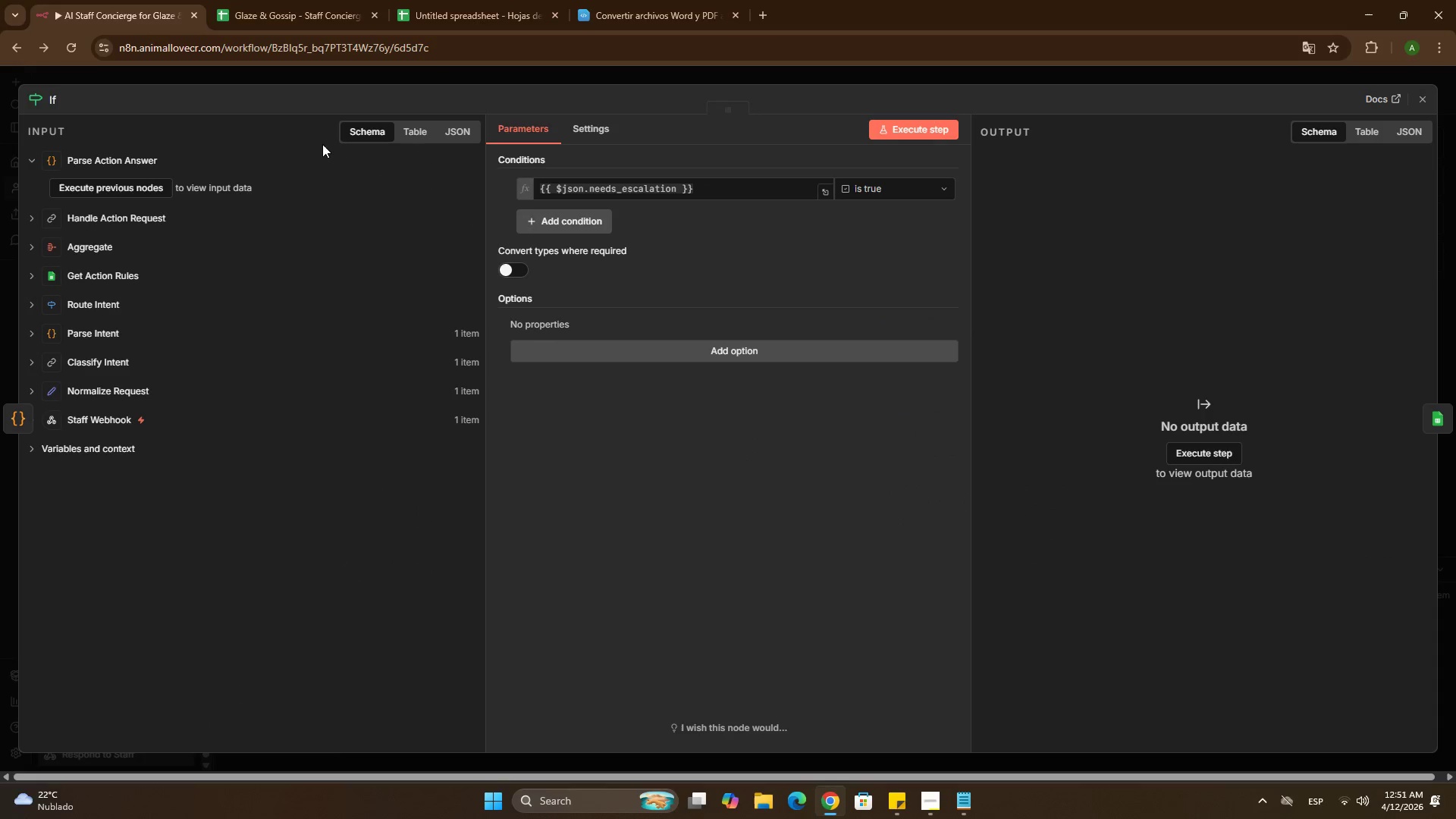 
left_click([169, 80])
 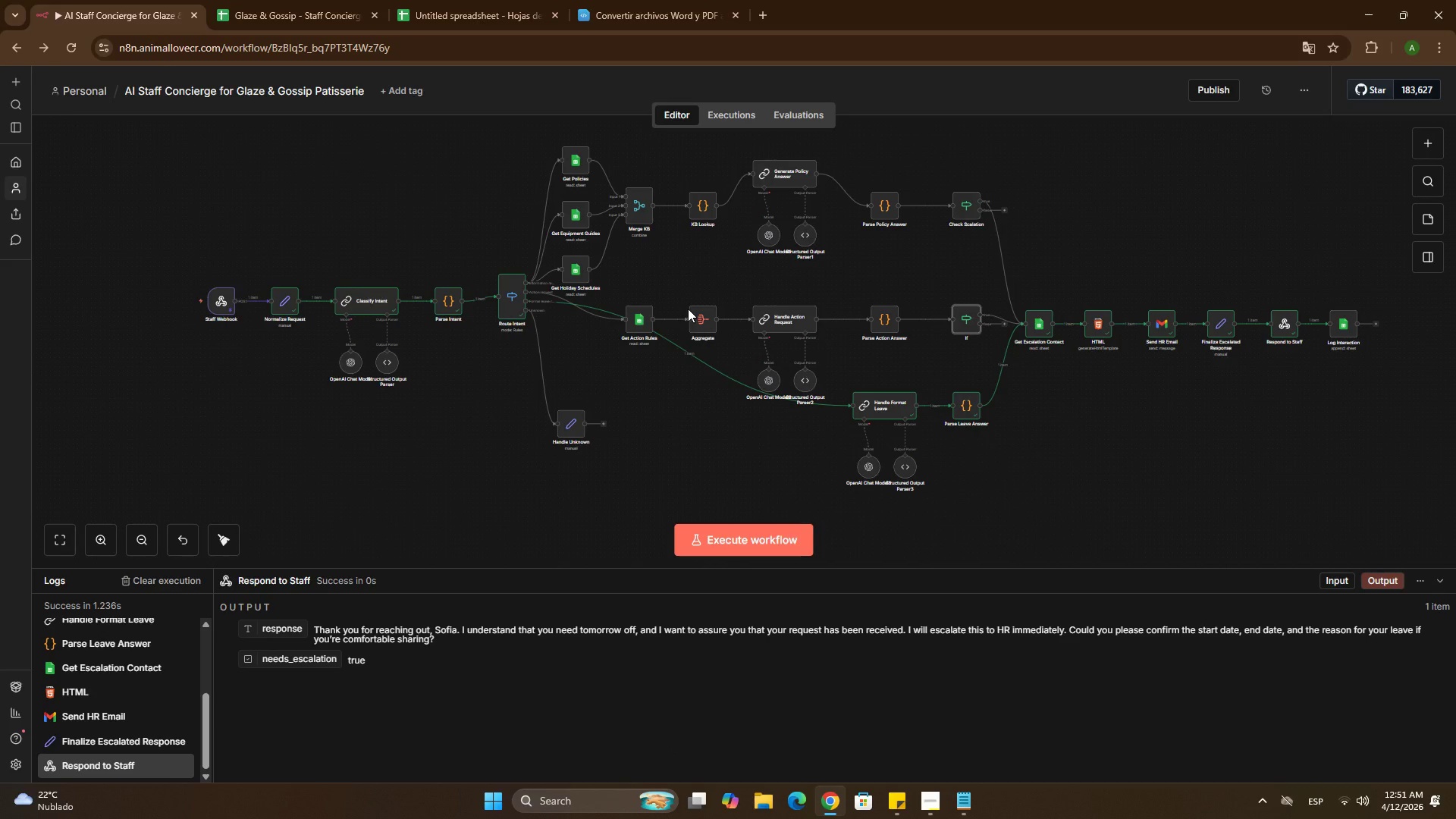 
wait(21.0)
 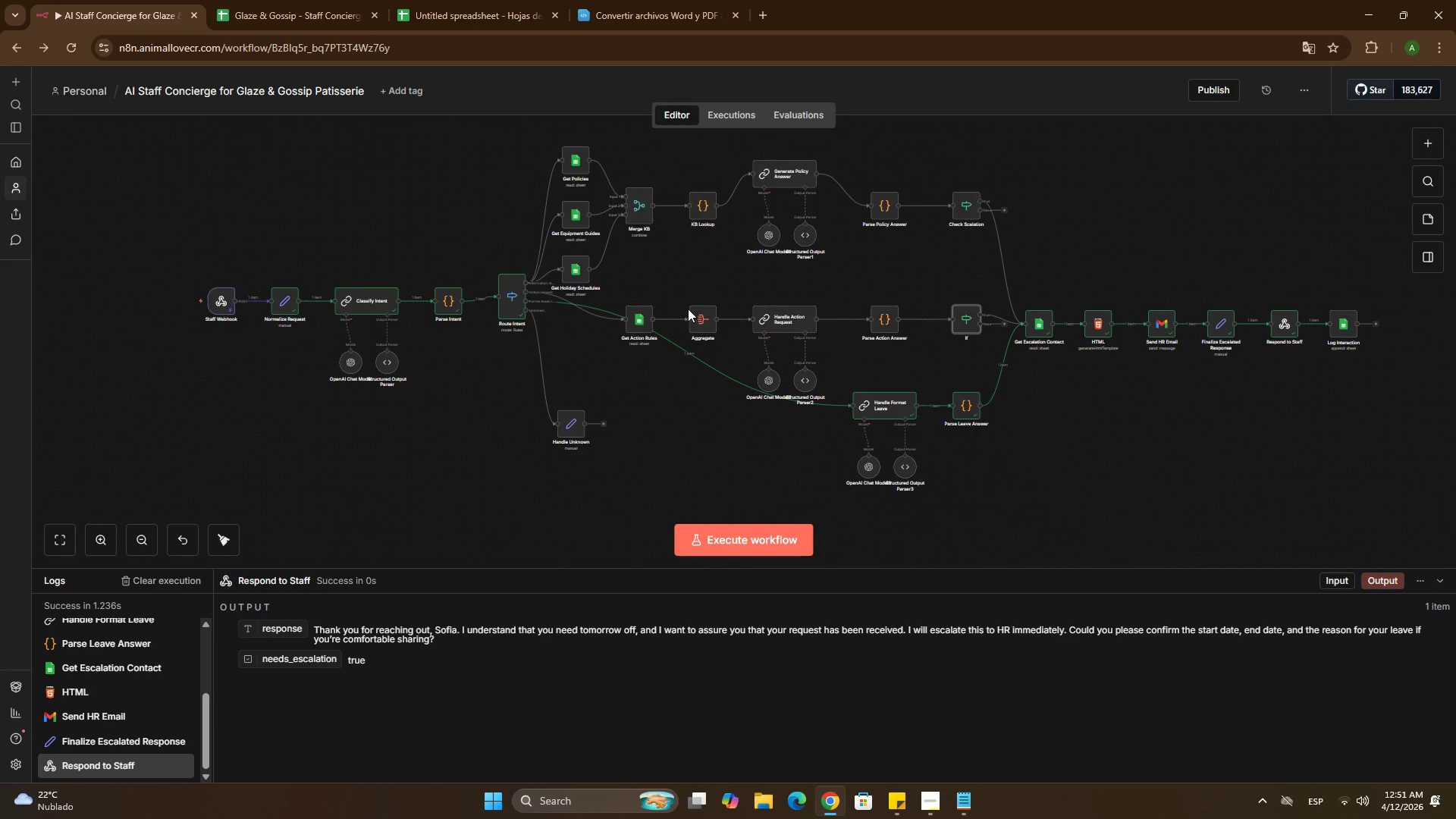 
left_click([967, 309])
 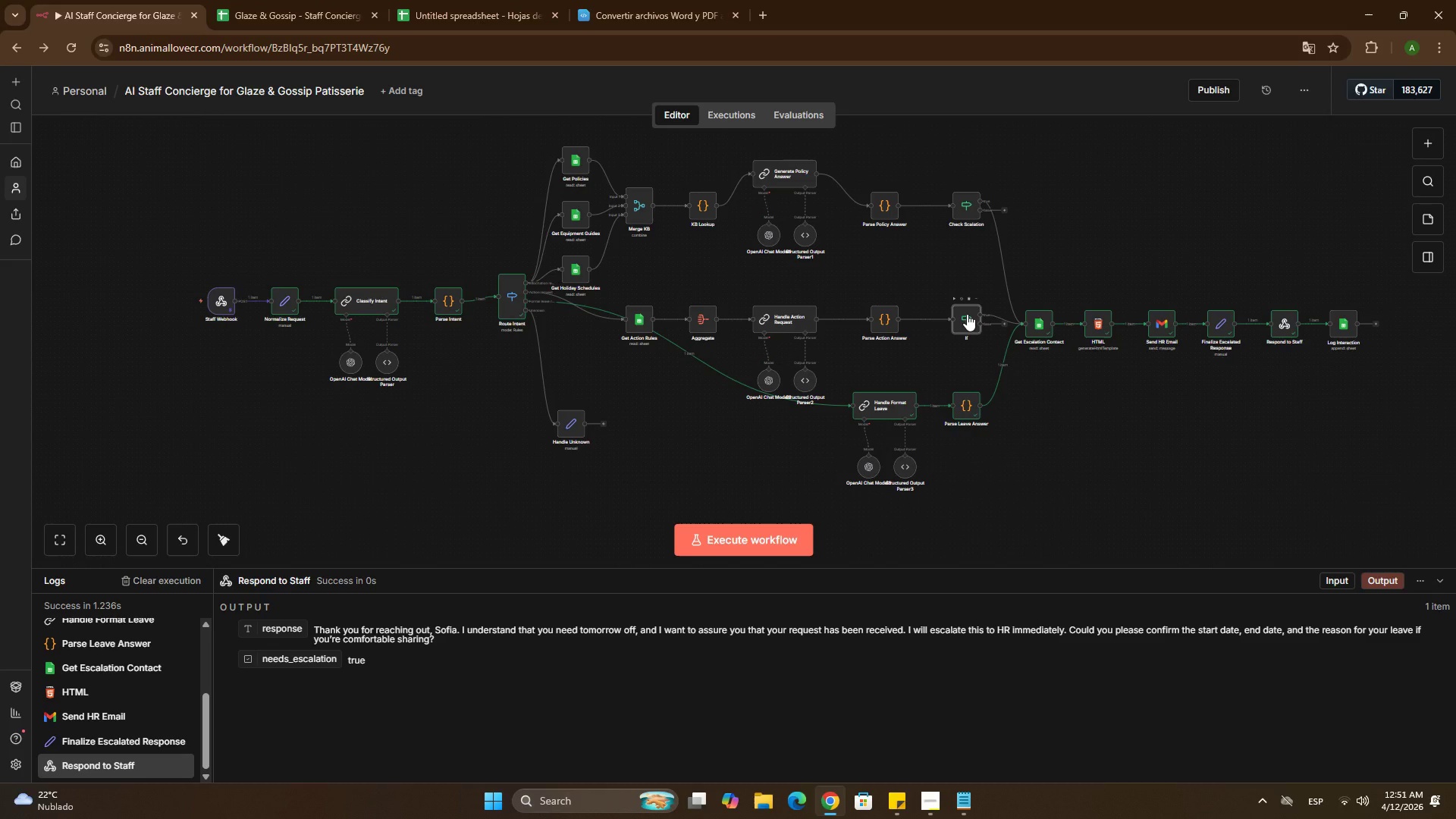 
double_click([967, 314])
 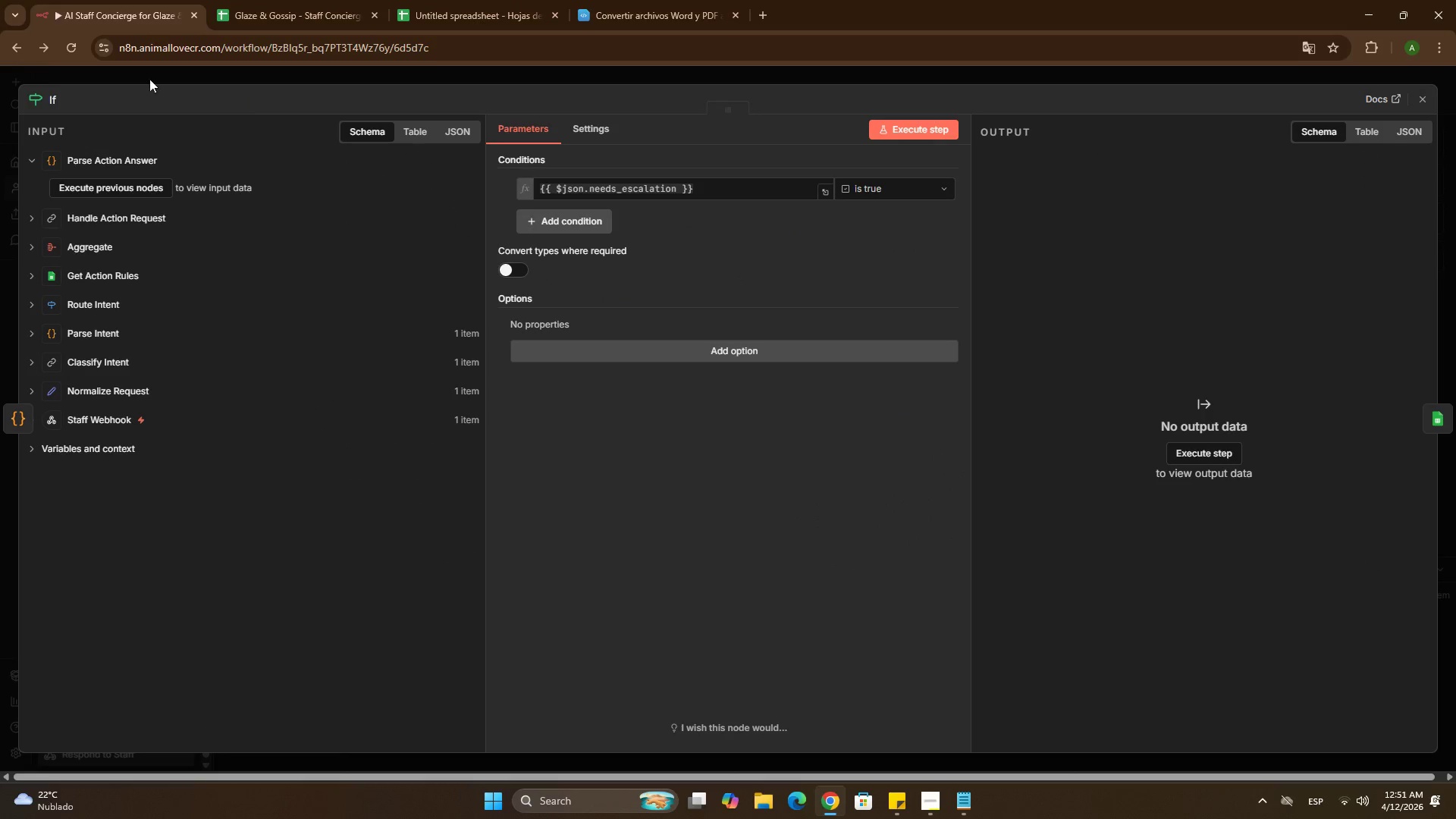 
left_click_drag(start_coordinate=[45, 93], to_coordinate=[51, 99])
 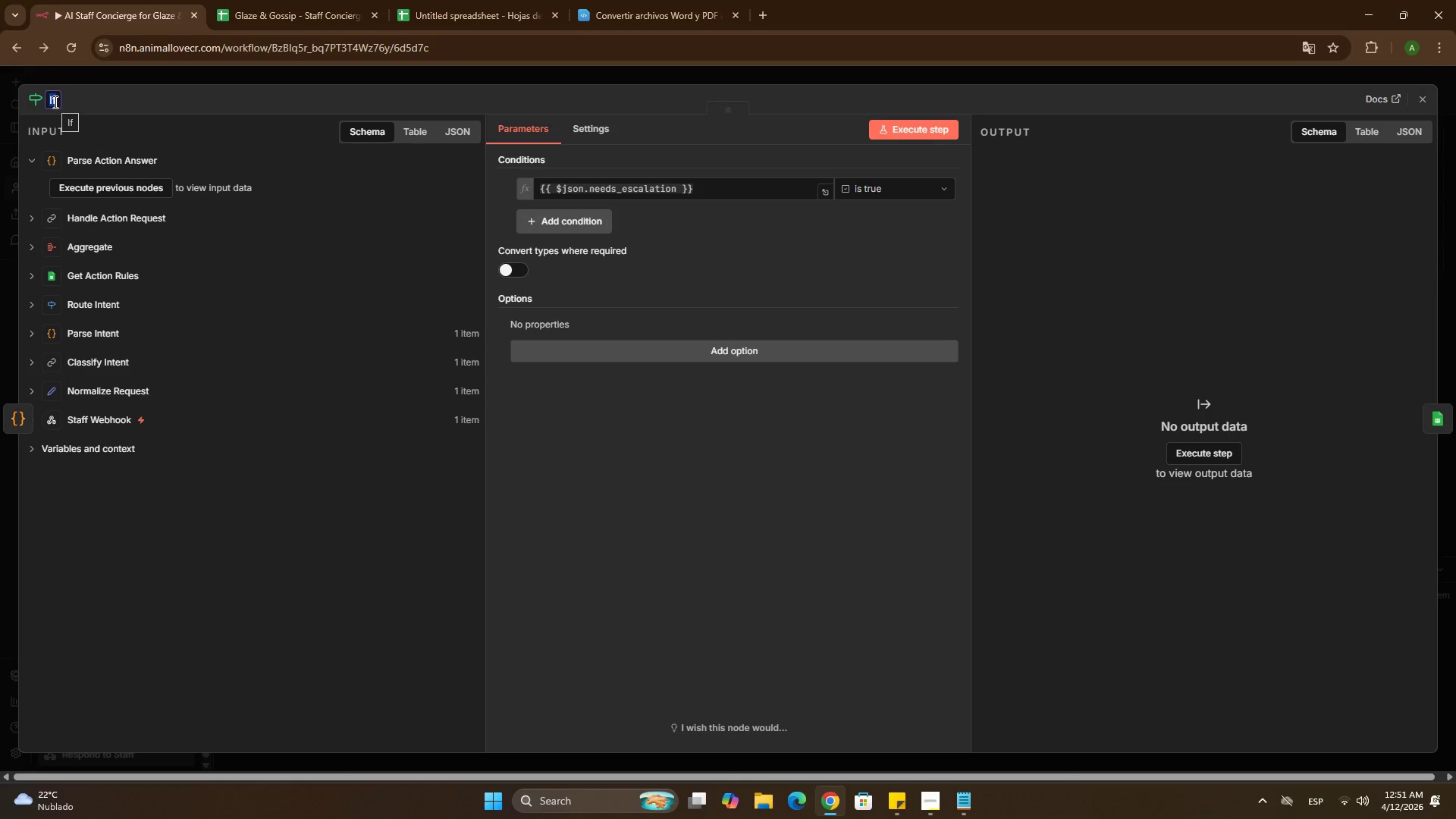 
type(Check action escalation)
 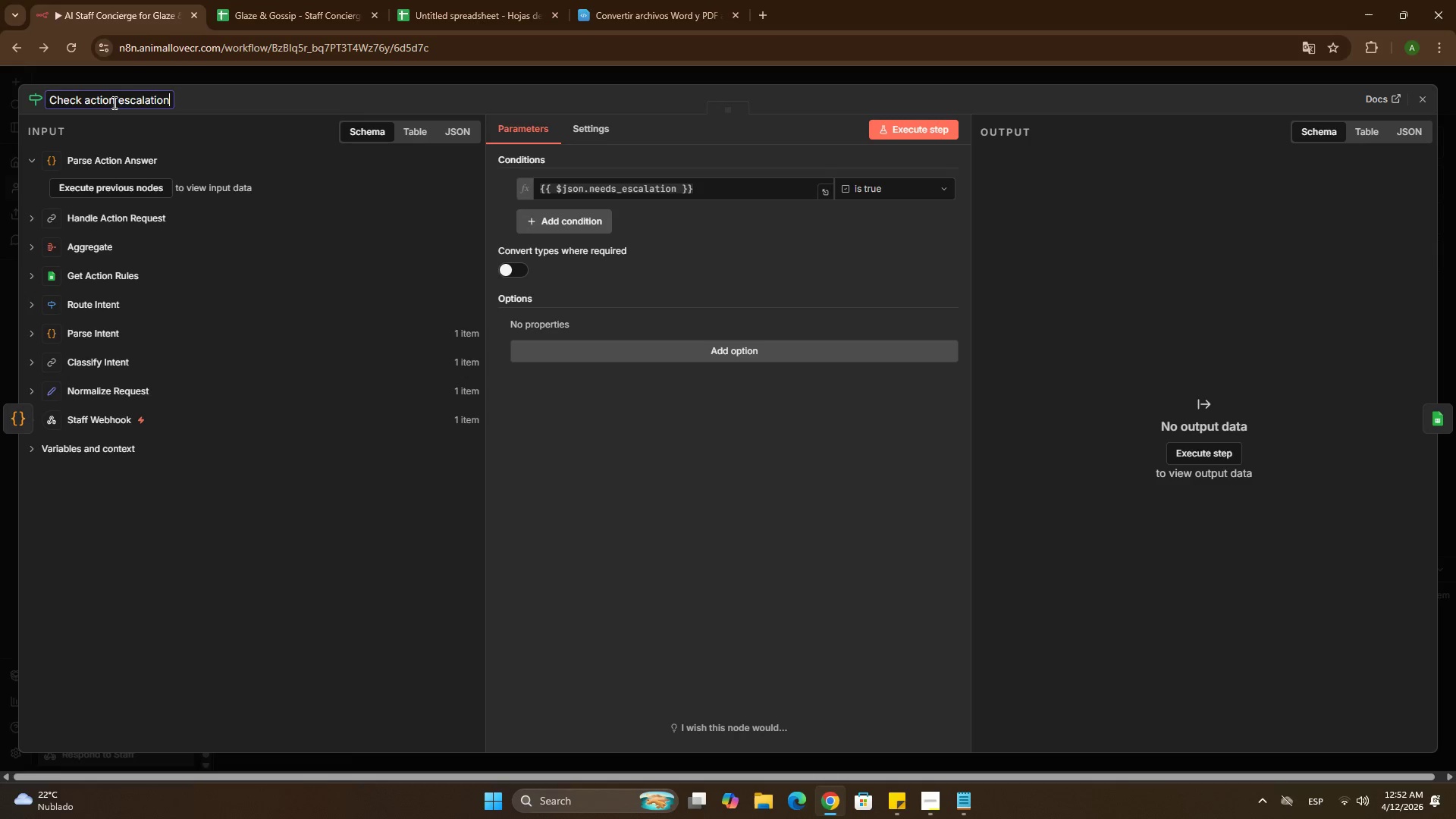 
left_click([91, 99])
 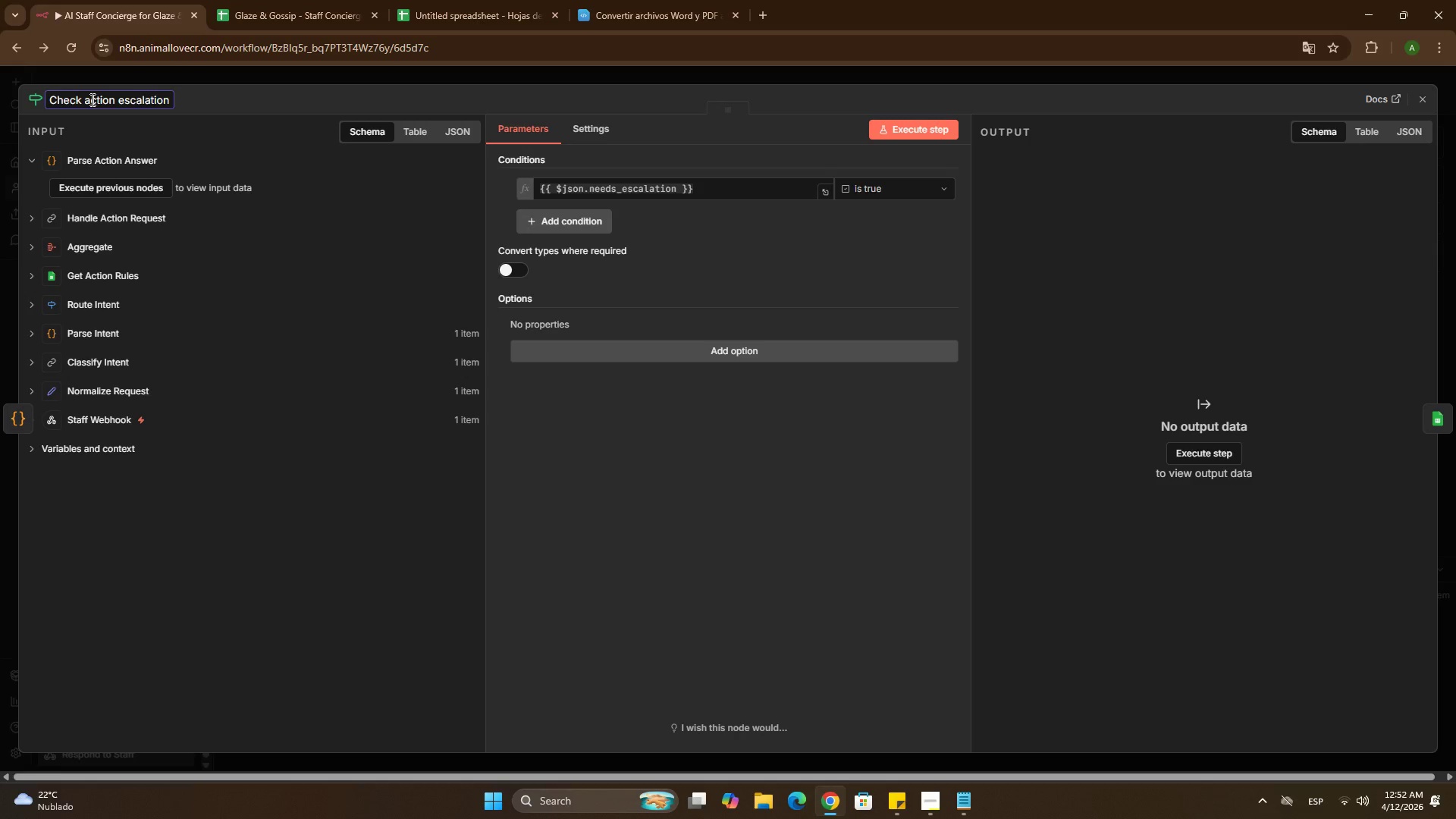 
key(Backspace)
 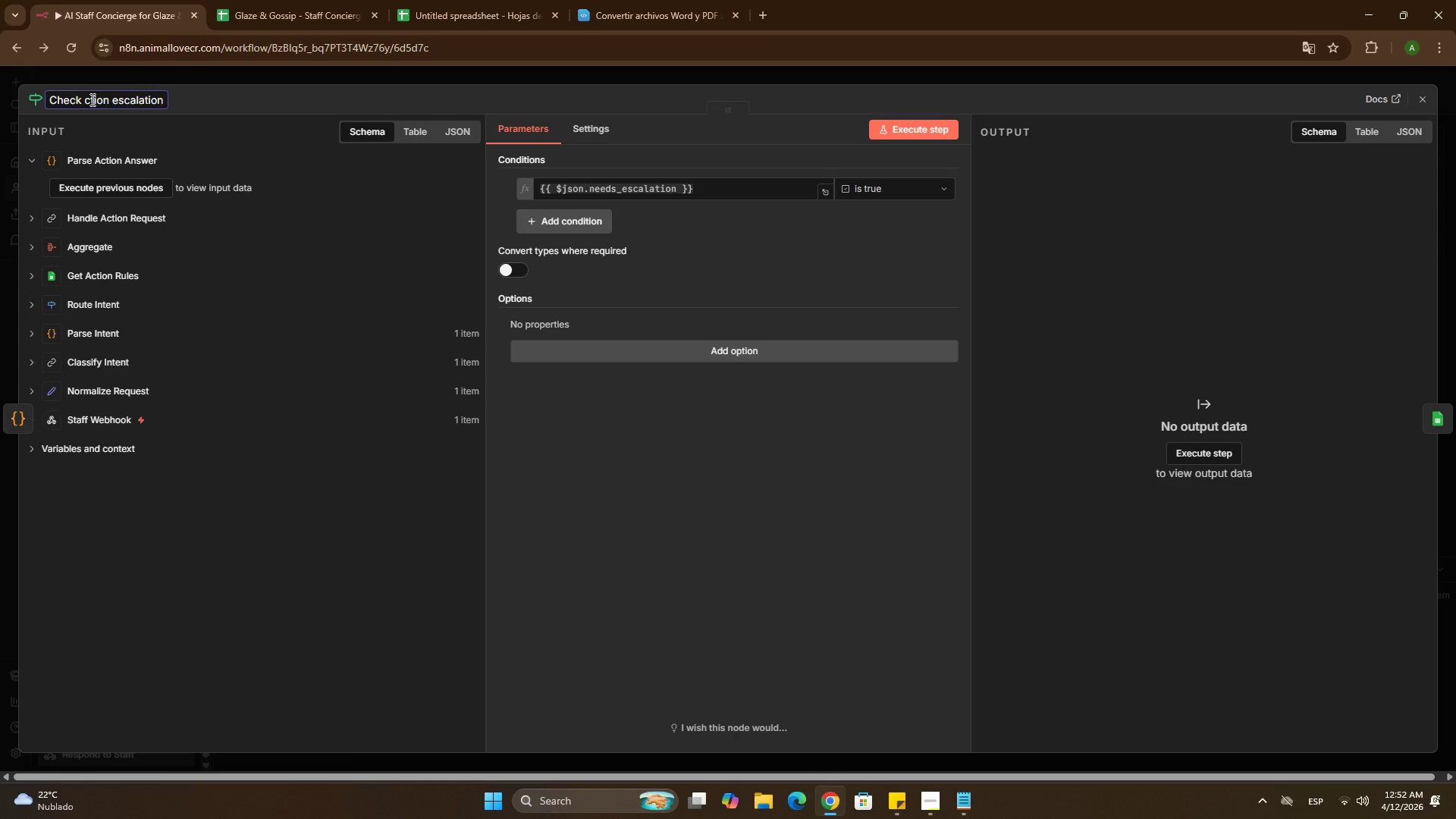 
key(Shift+ShiftLeft)
 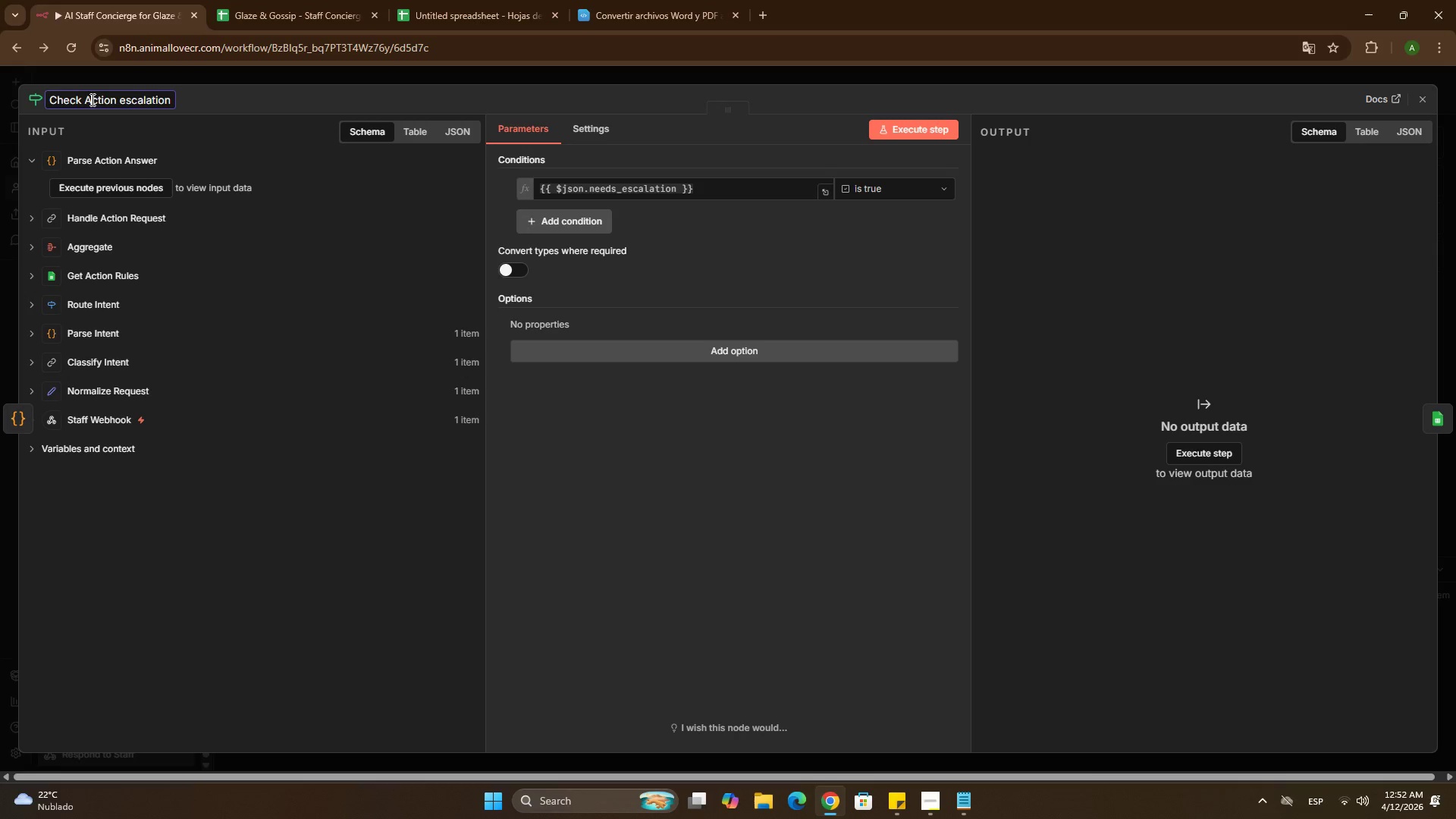 
key(Shift+A)
 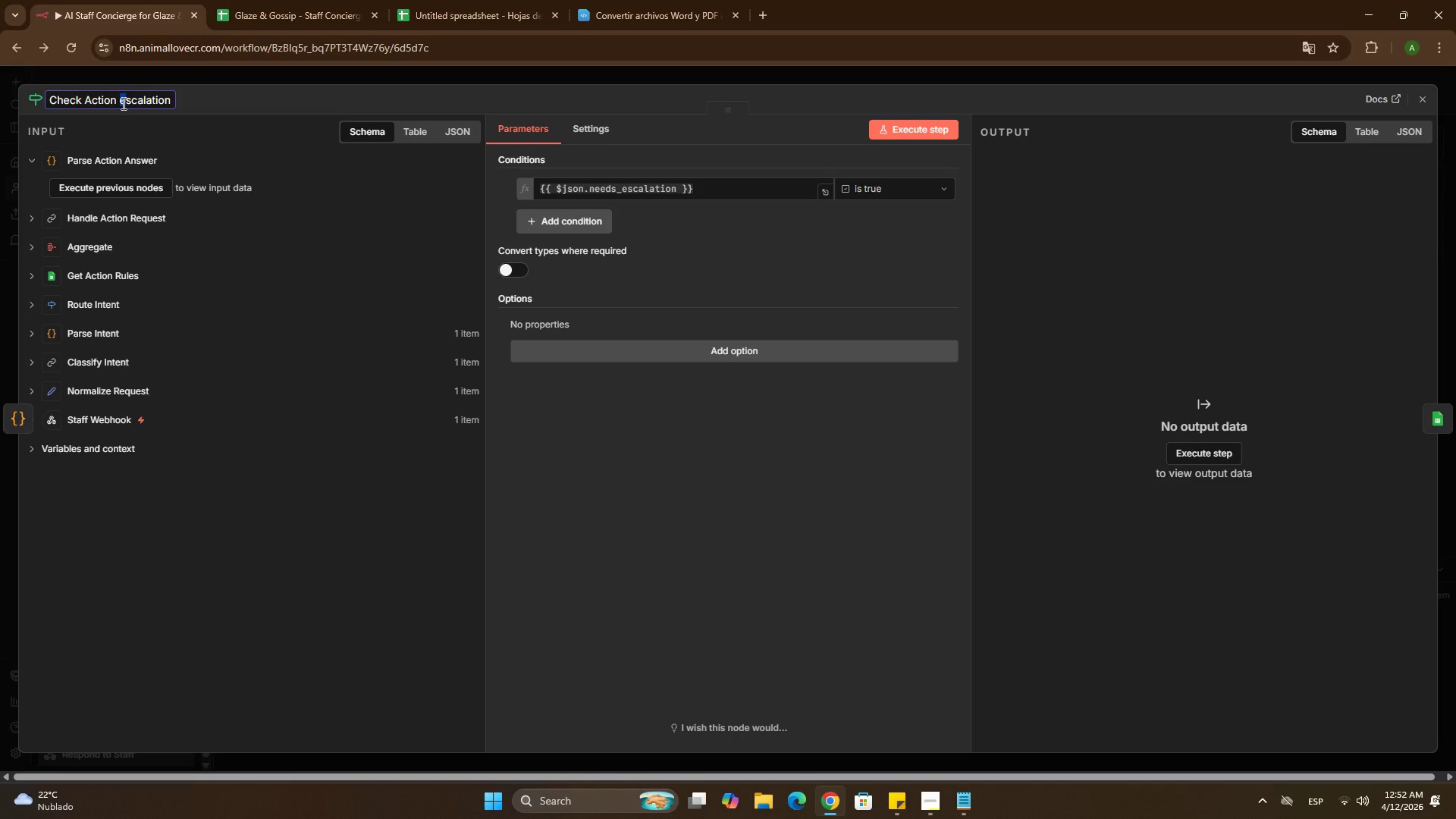 
key(Shift+E)
 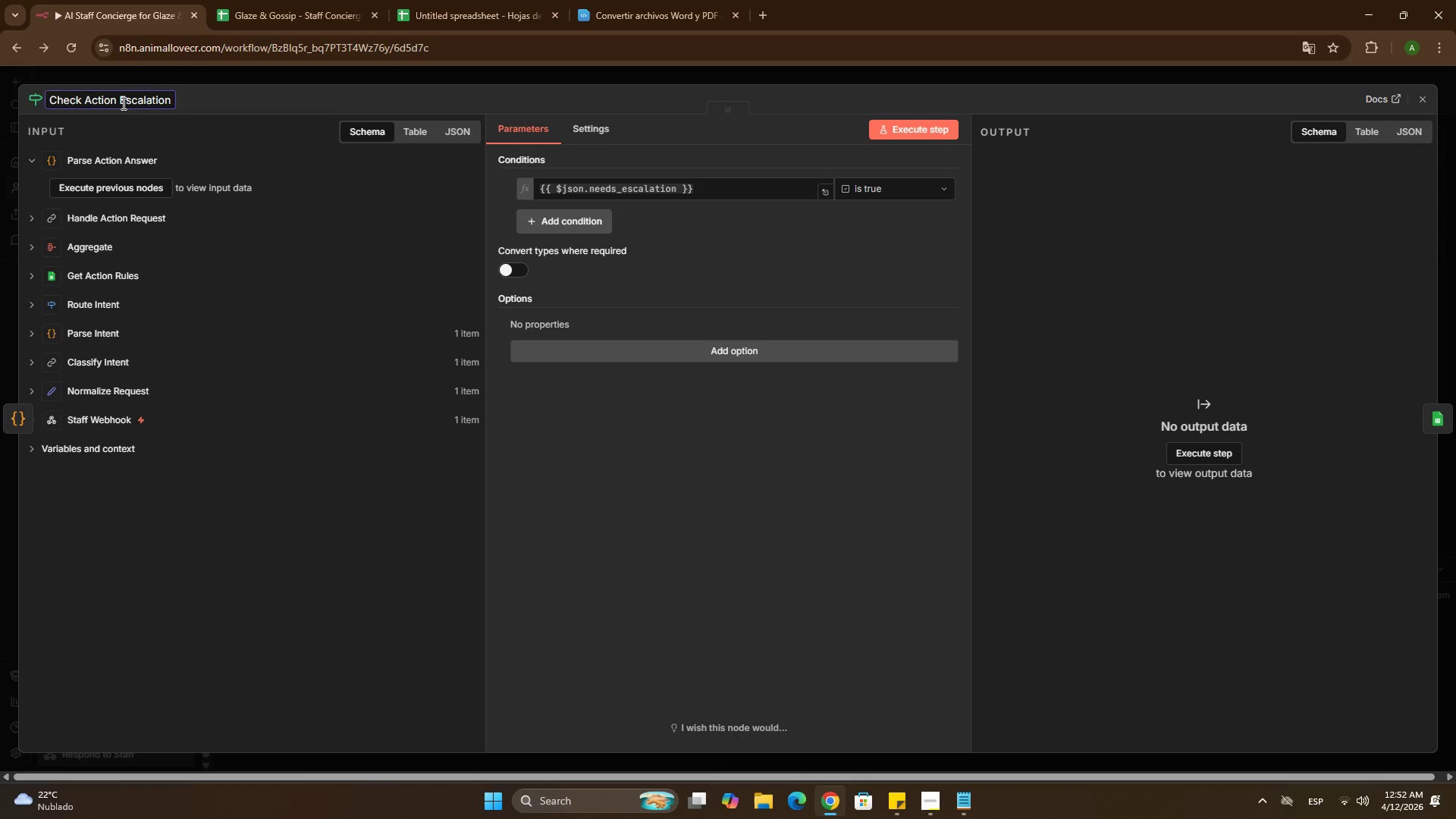 
wait(10.75)
 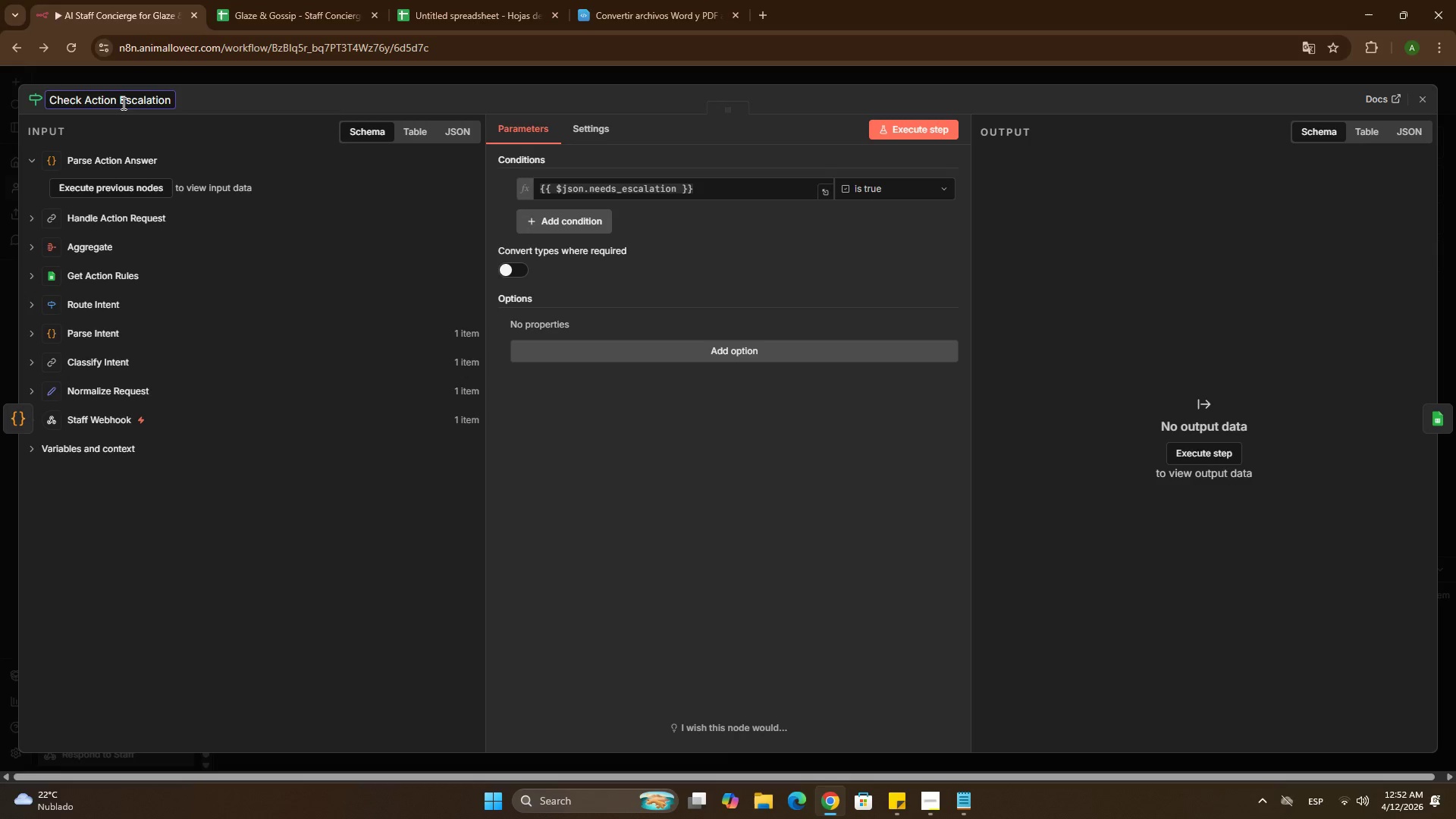 
left_click([215, 83])
 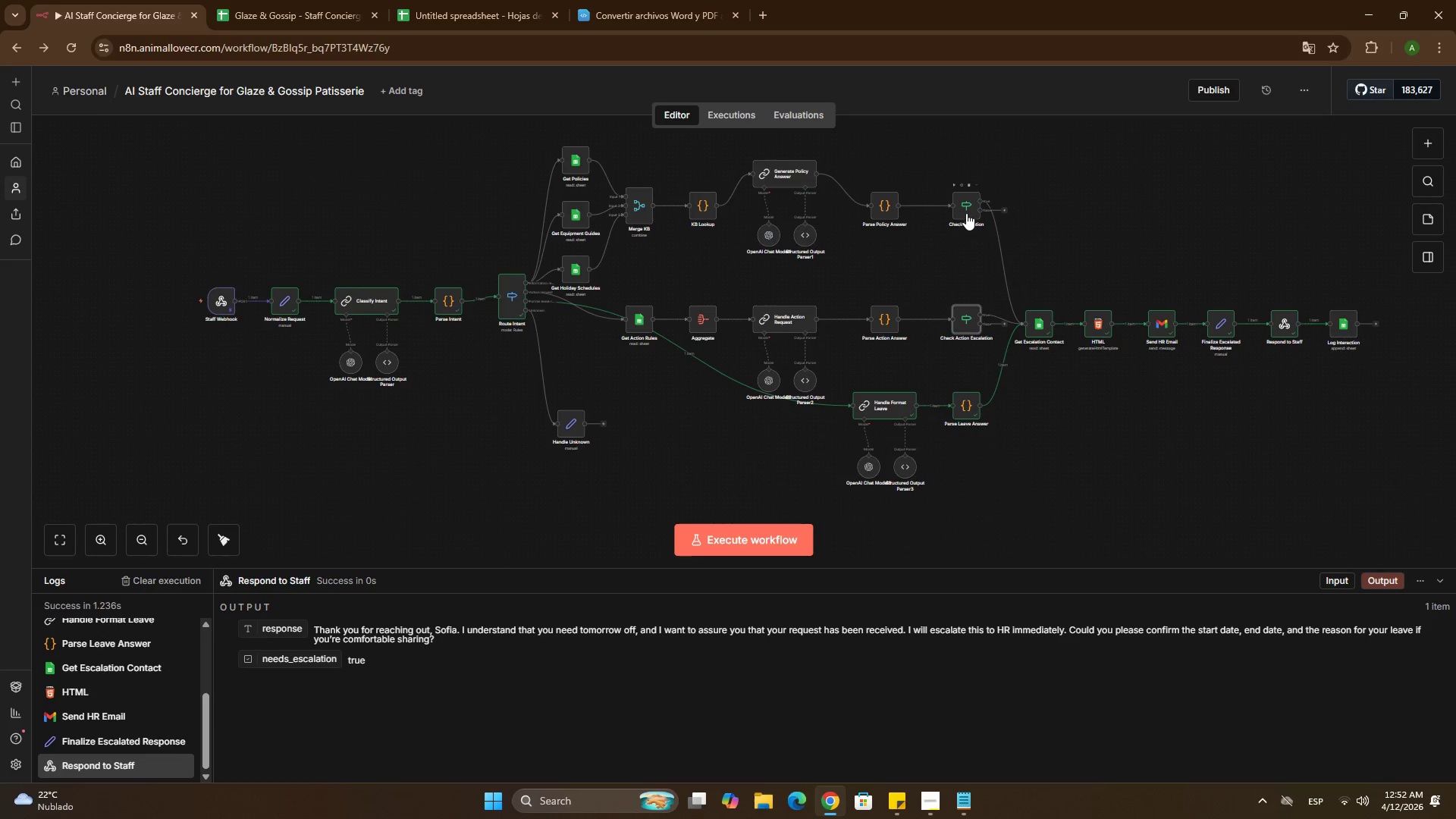 
double_click([966, 213])
 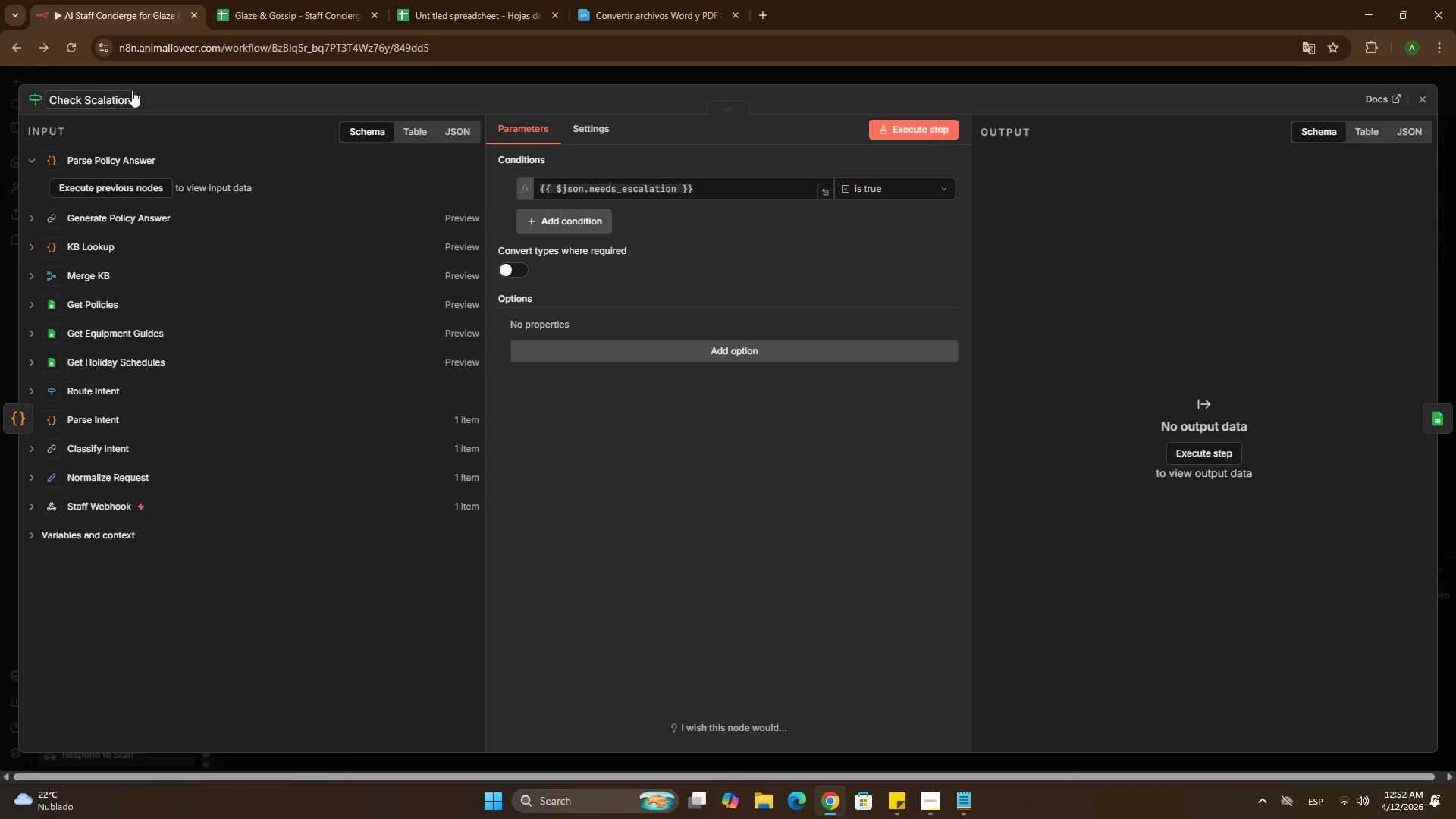 
left_click([123, 94])
 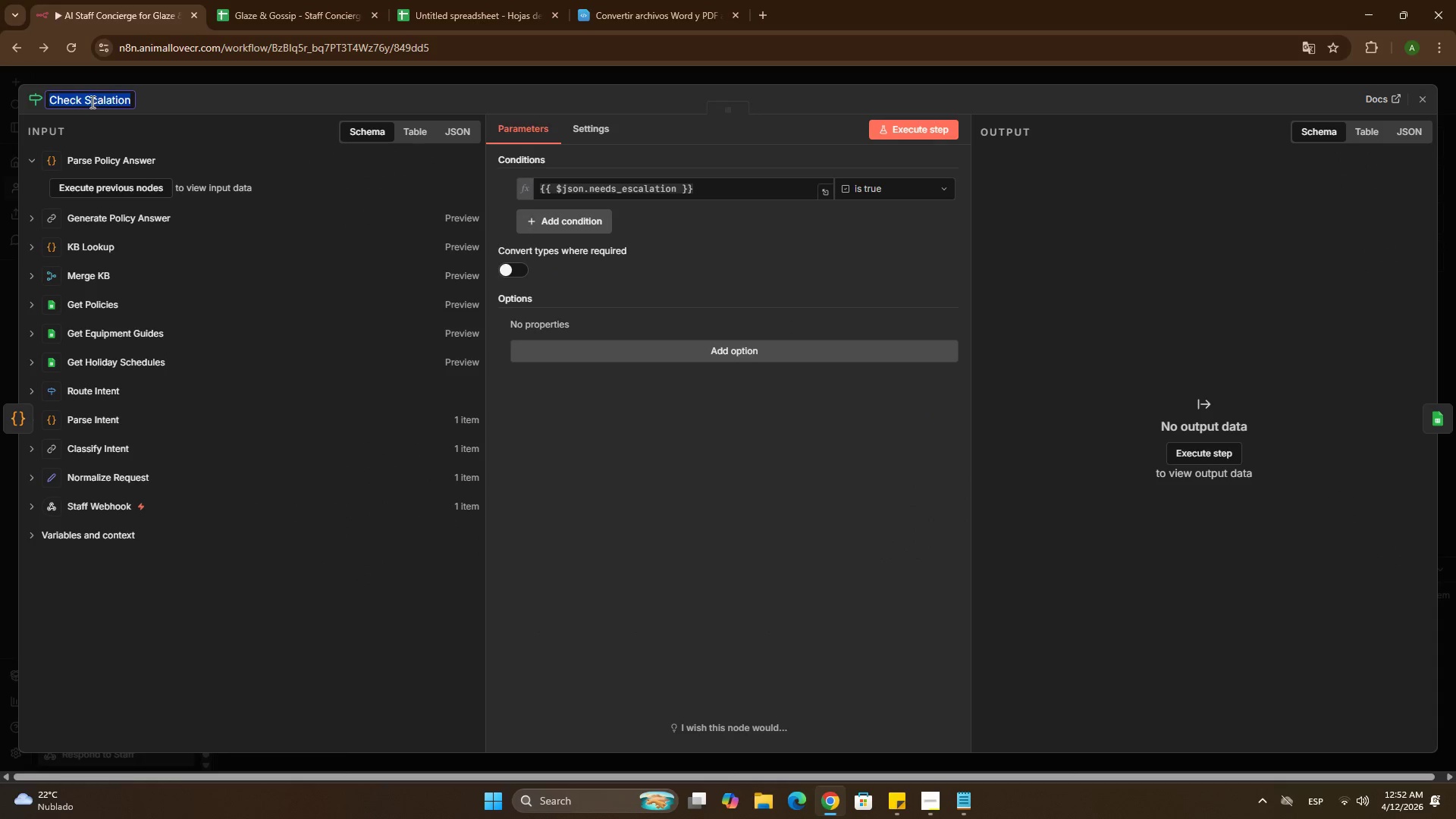 
left_click([89, 102])
 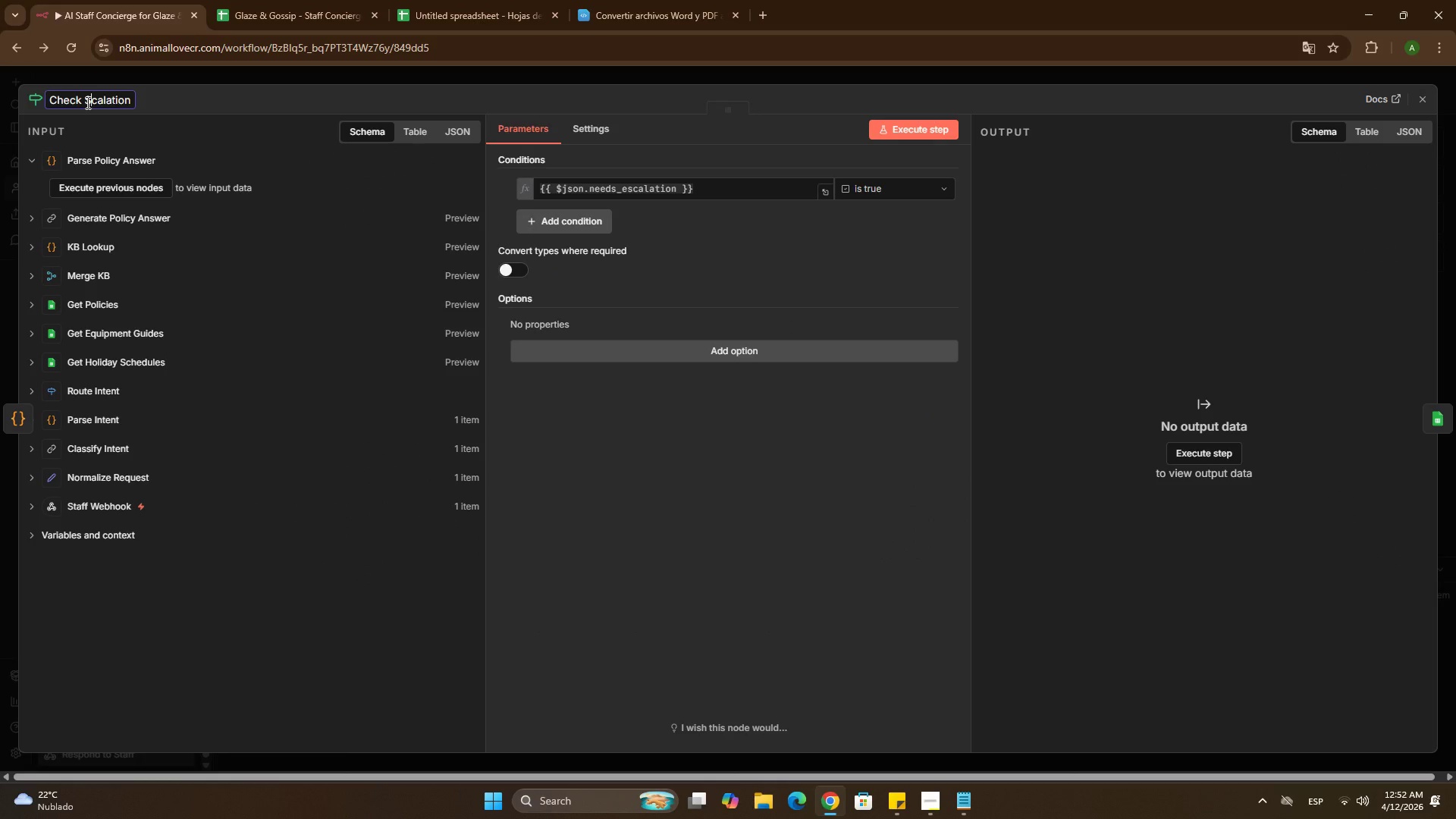 
left_click([86, 102])
 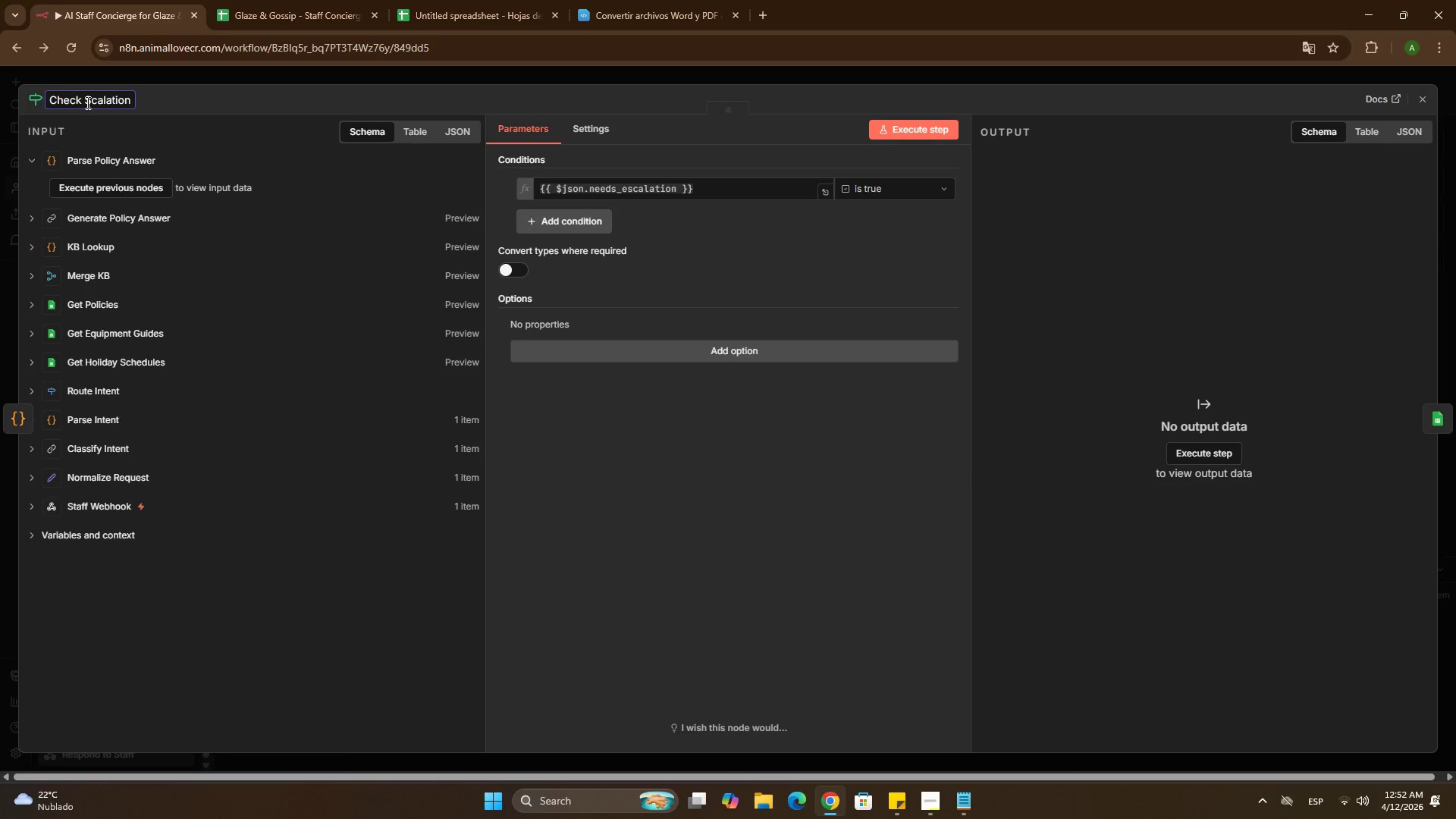 
type(Policy )
 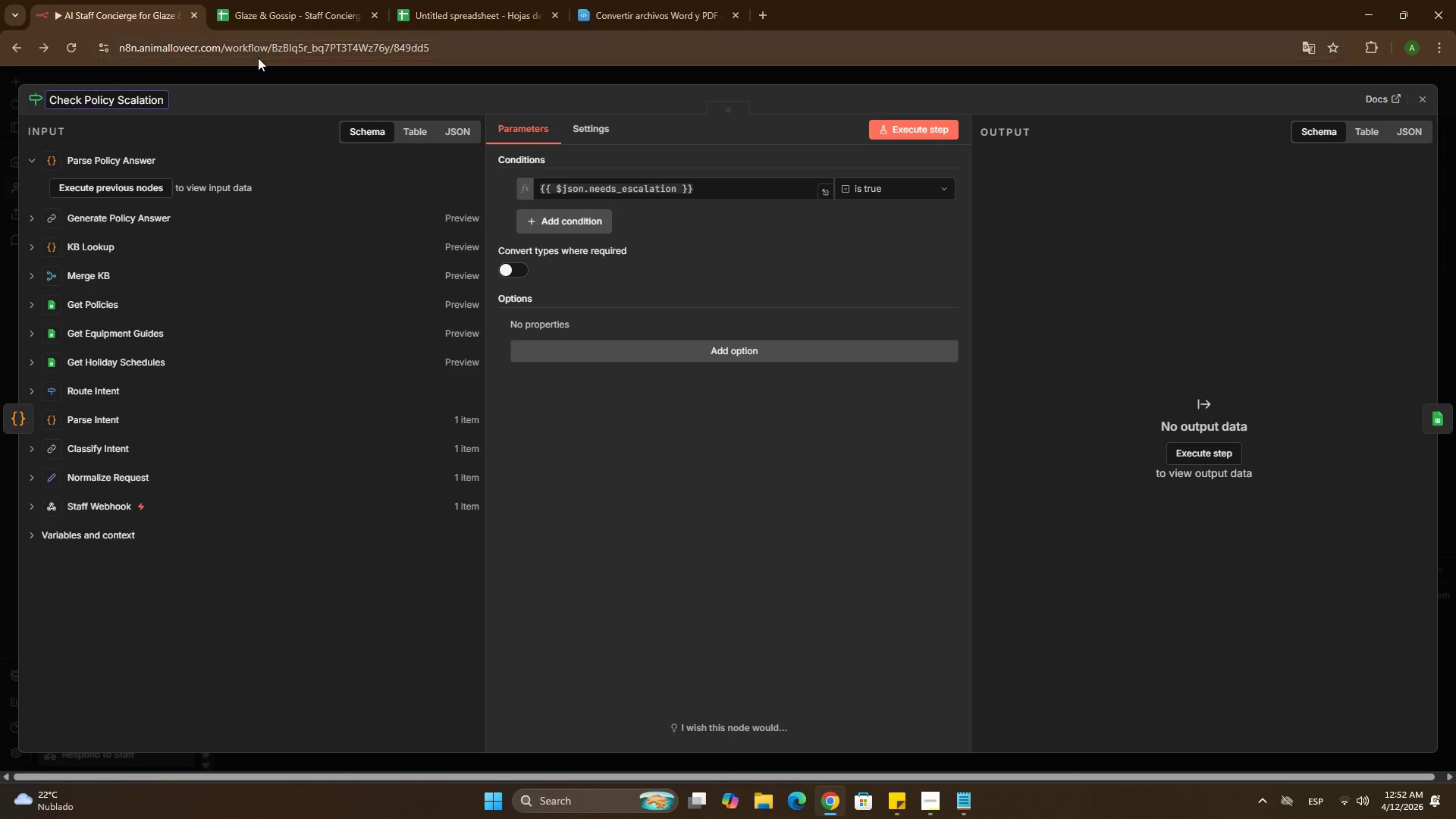 
left_click([255, 77])
 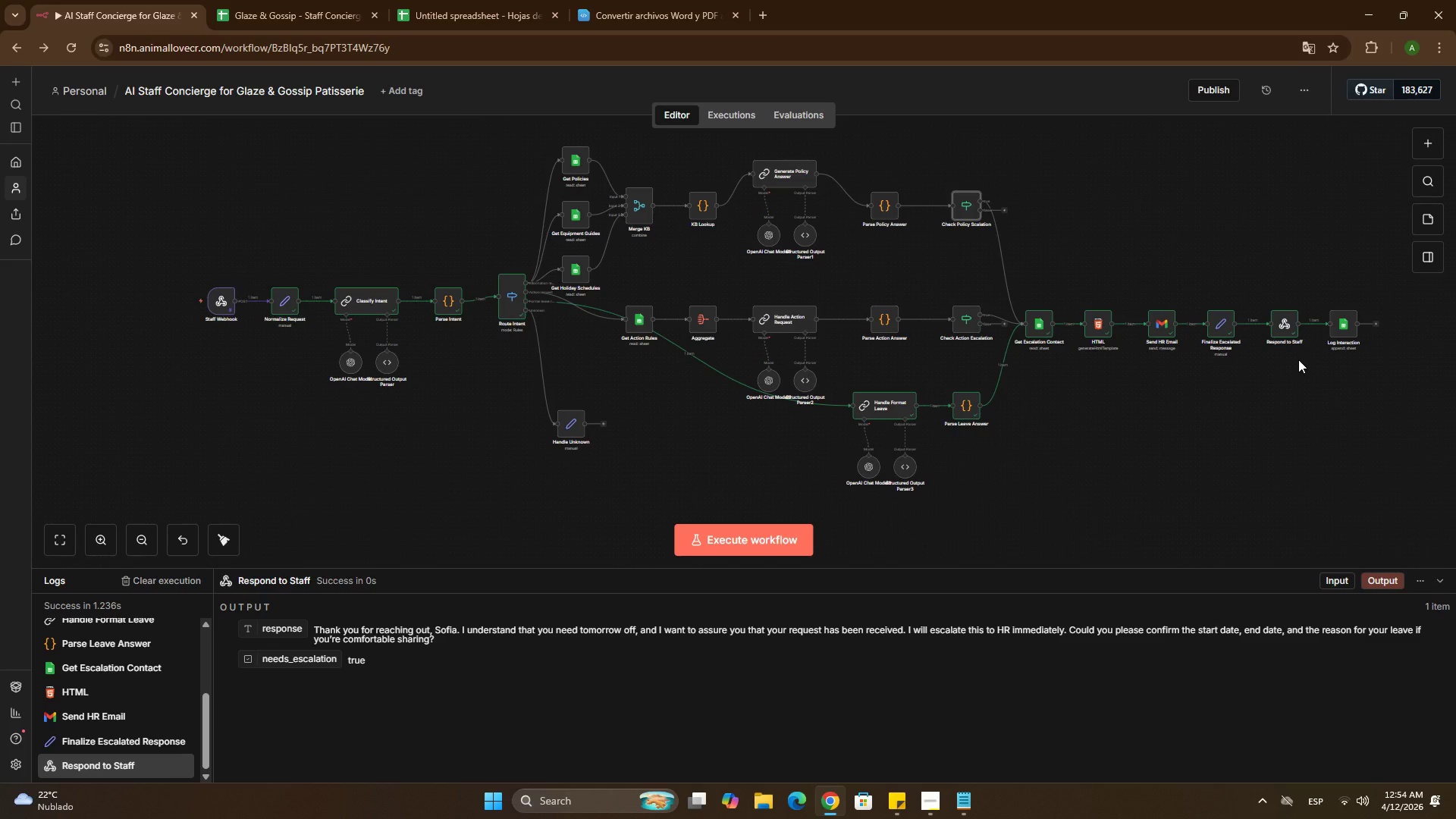 
wait(117.27)
 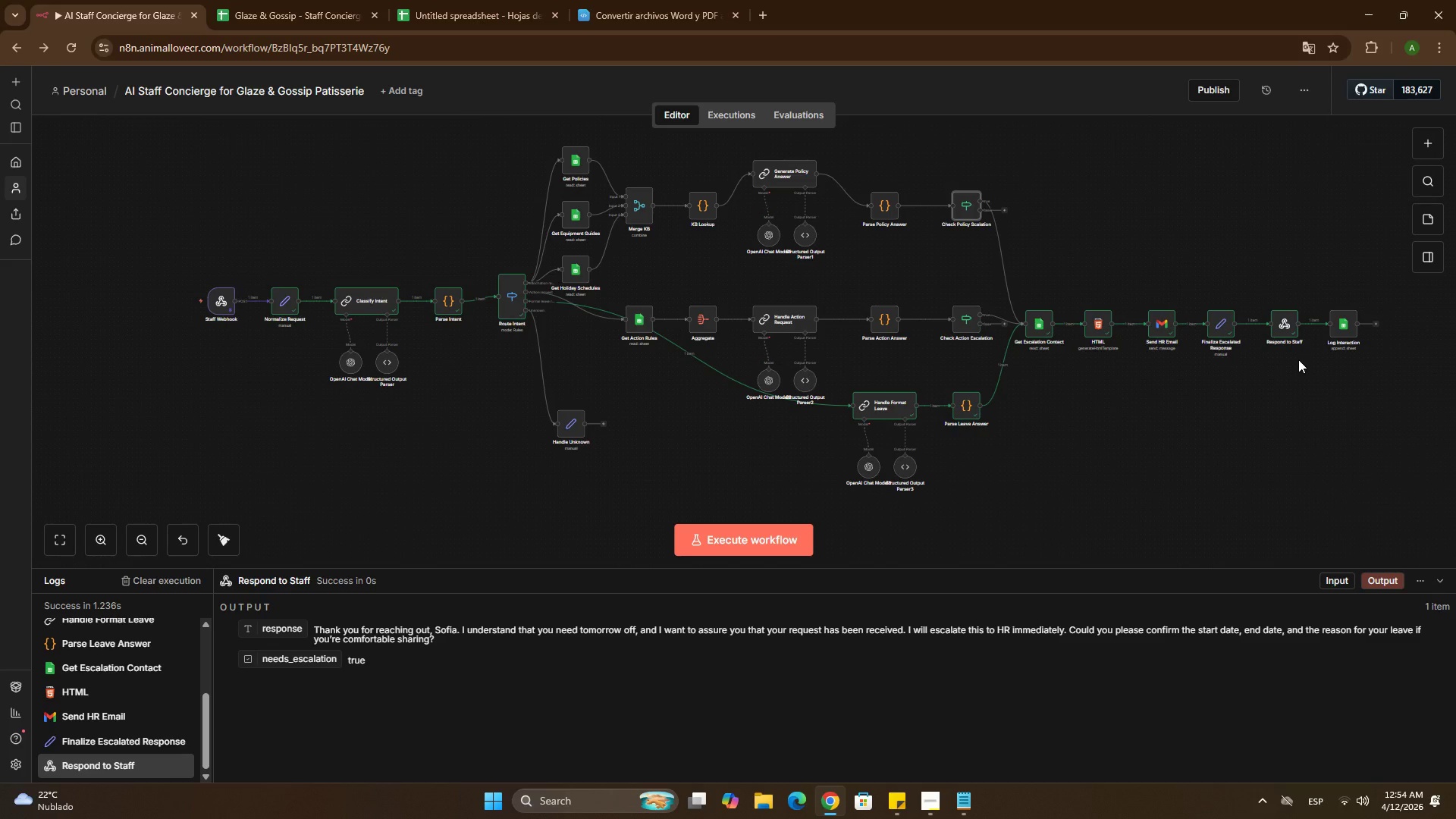 
left_click_drag(start_coordinate=[1003, 212], to_coordinate=[1259, 330])
 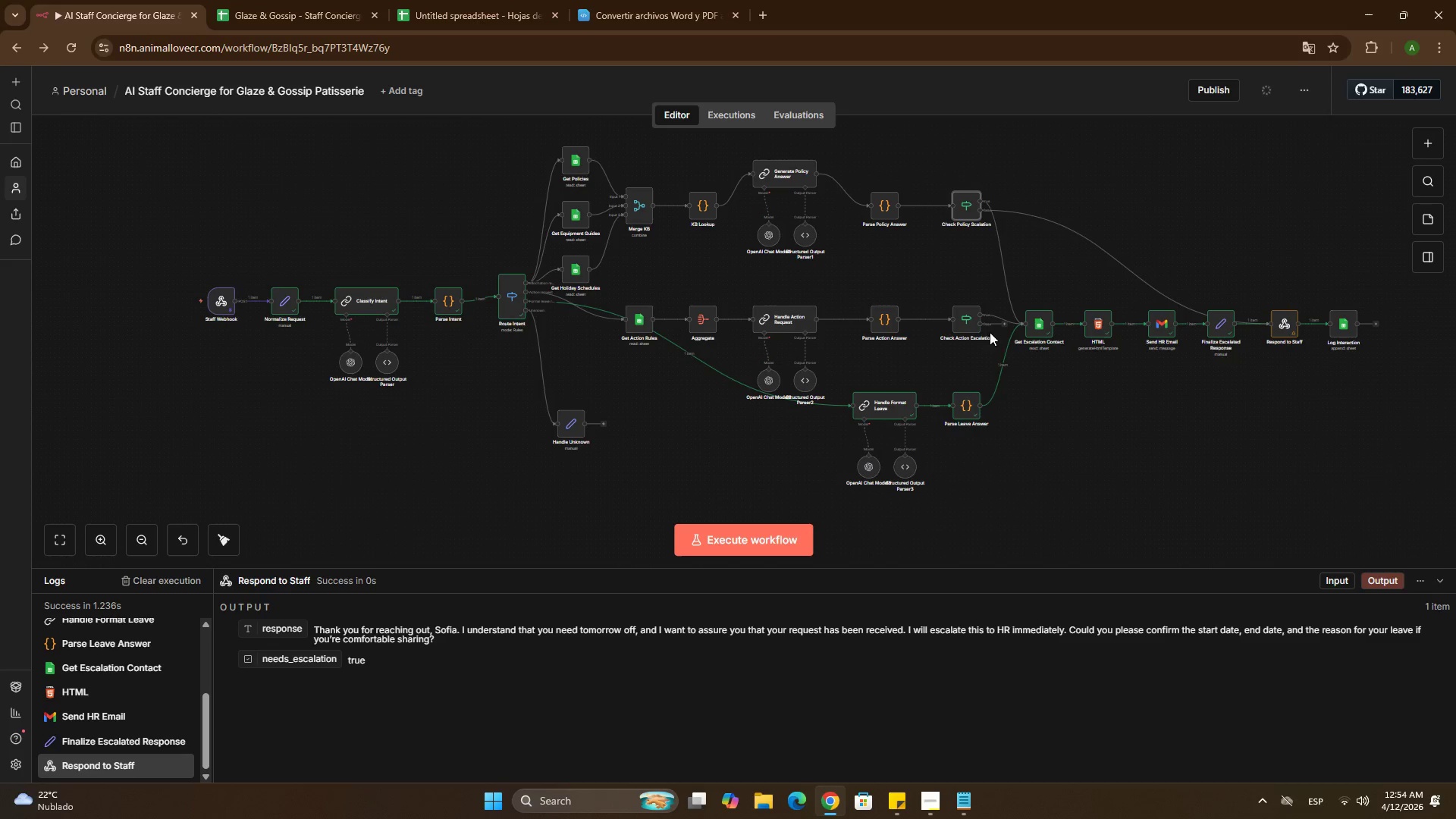 
left_click_drag(start_coordinate=[1001, 325], to_coordinate=[1258, 330])
 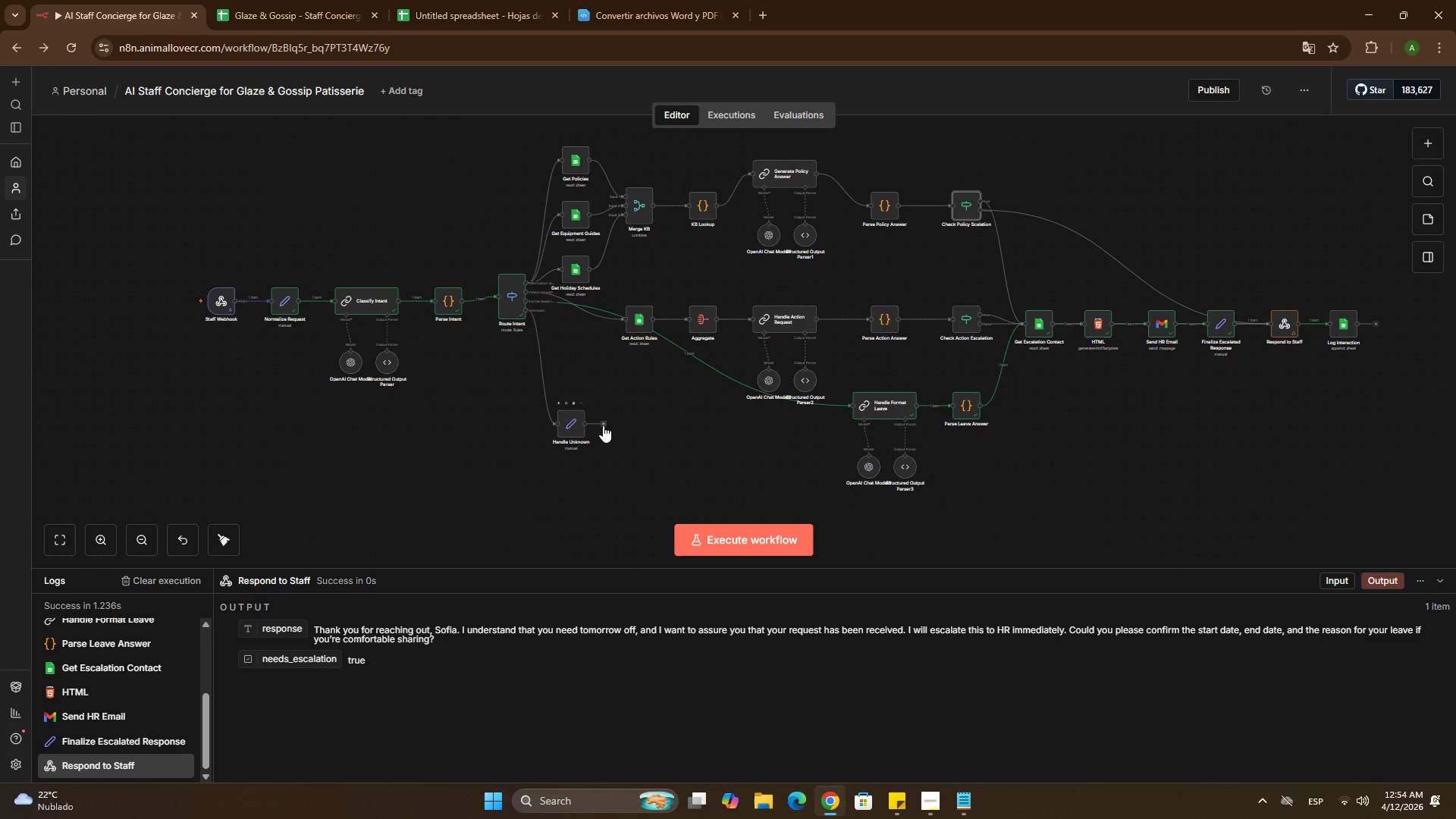 
left_click_drag(start_coordinate=[603, 425], to_coordinate=[1257, 329])
 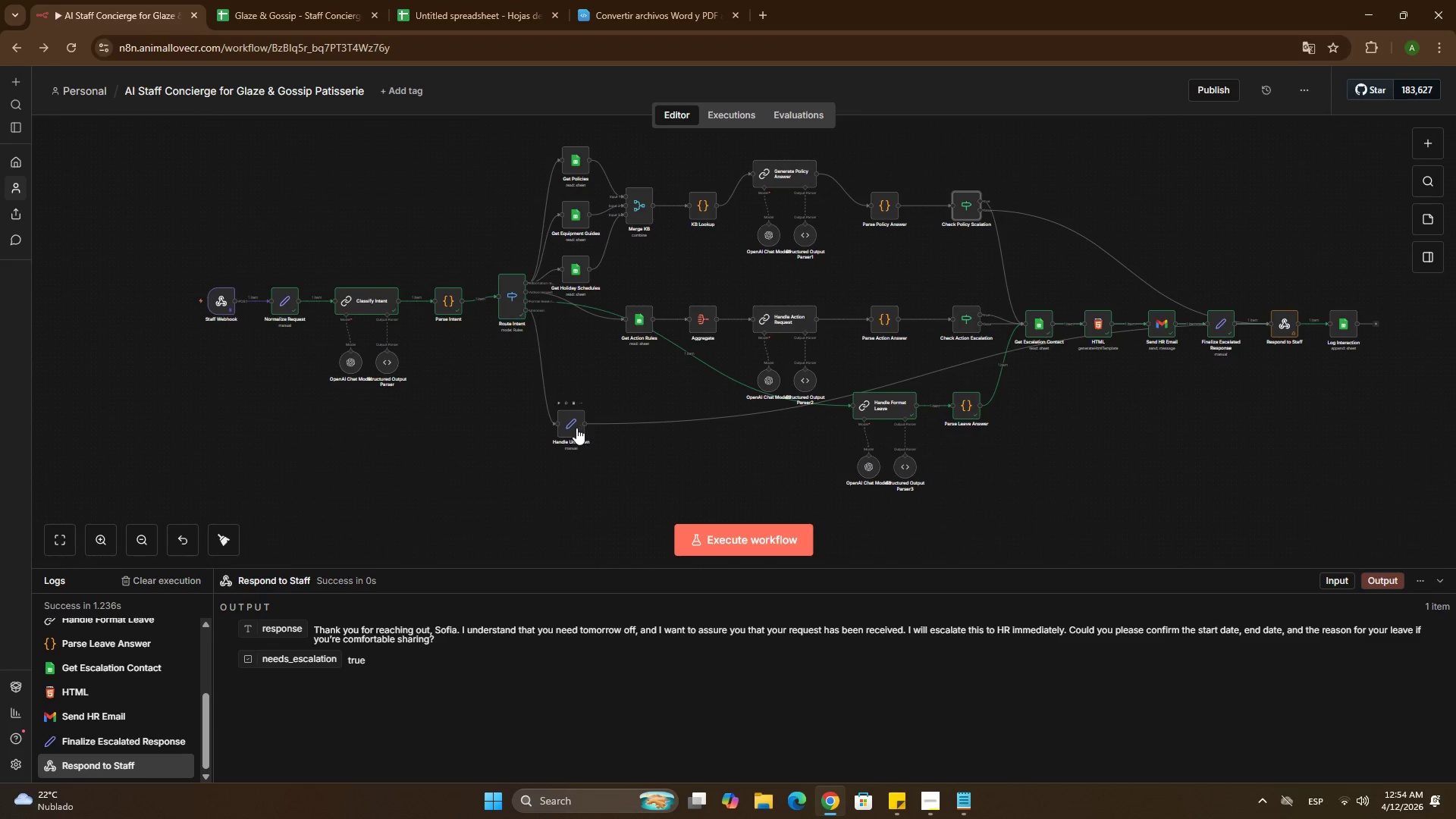 
double_click([576, 428])
 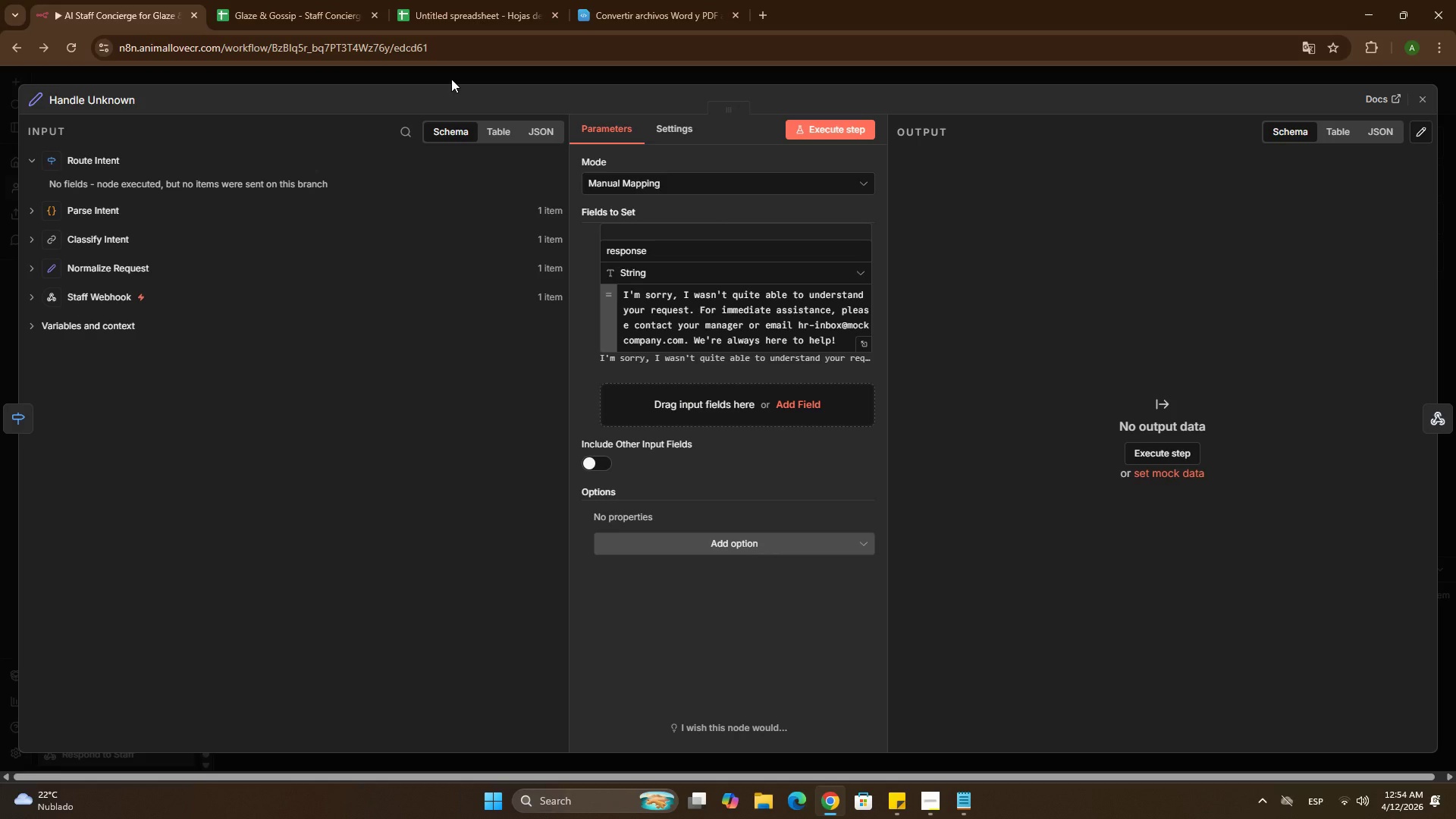 
wait(6.88)
 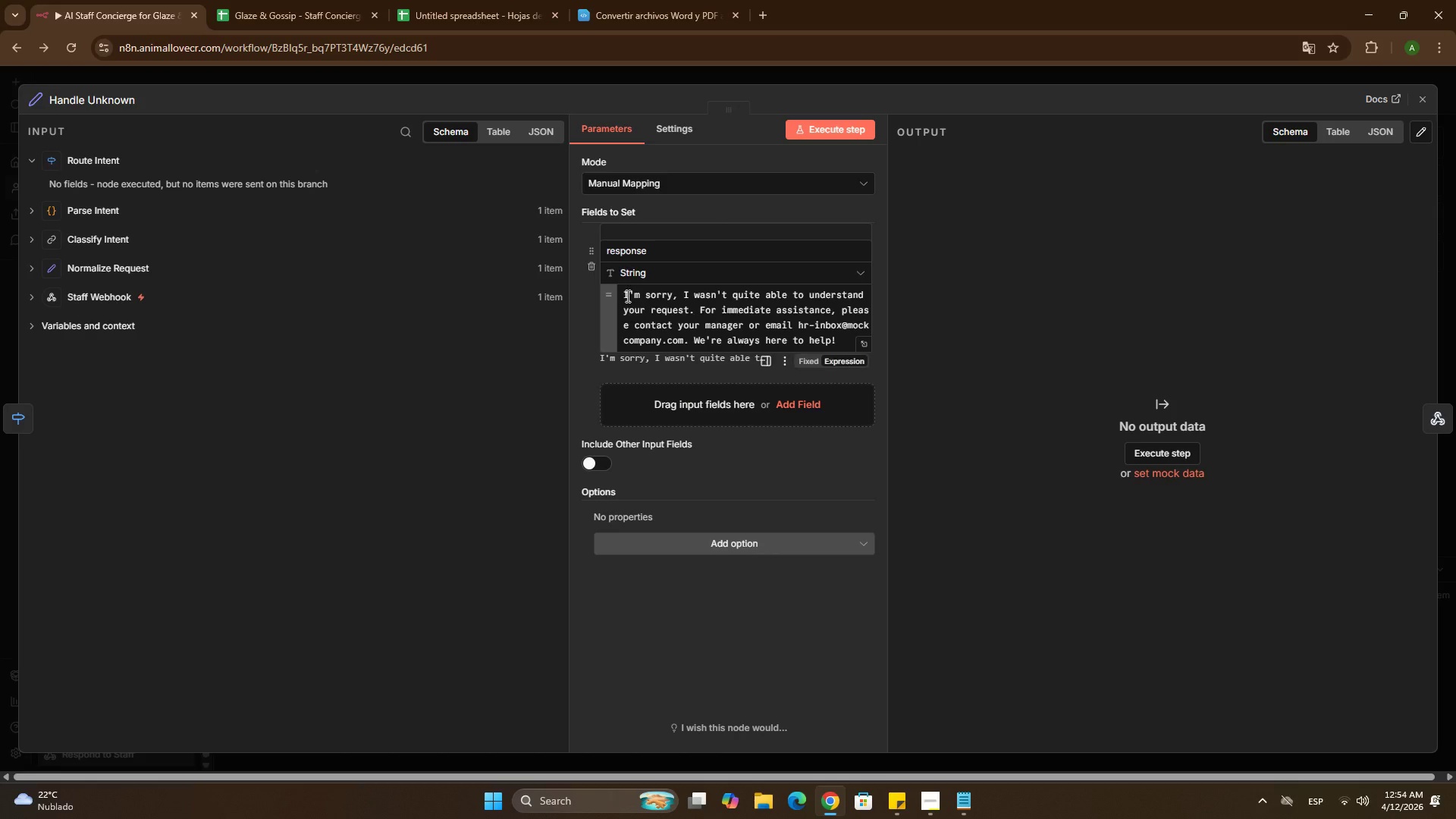 
left_click([451, 79])
 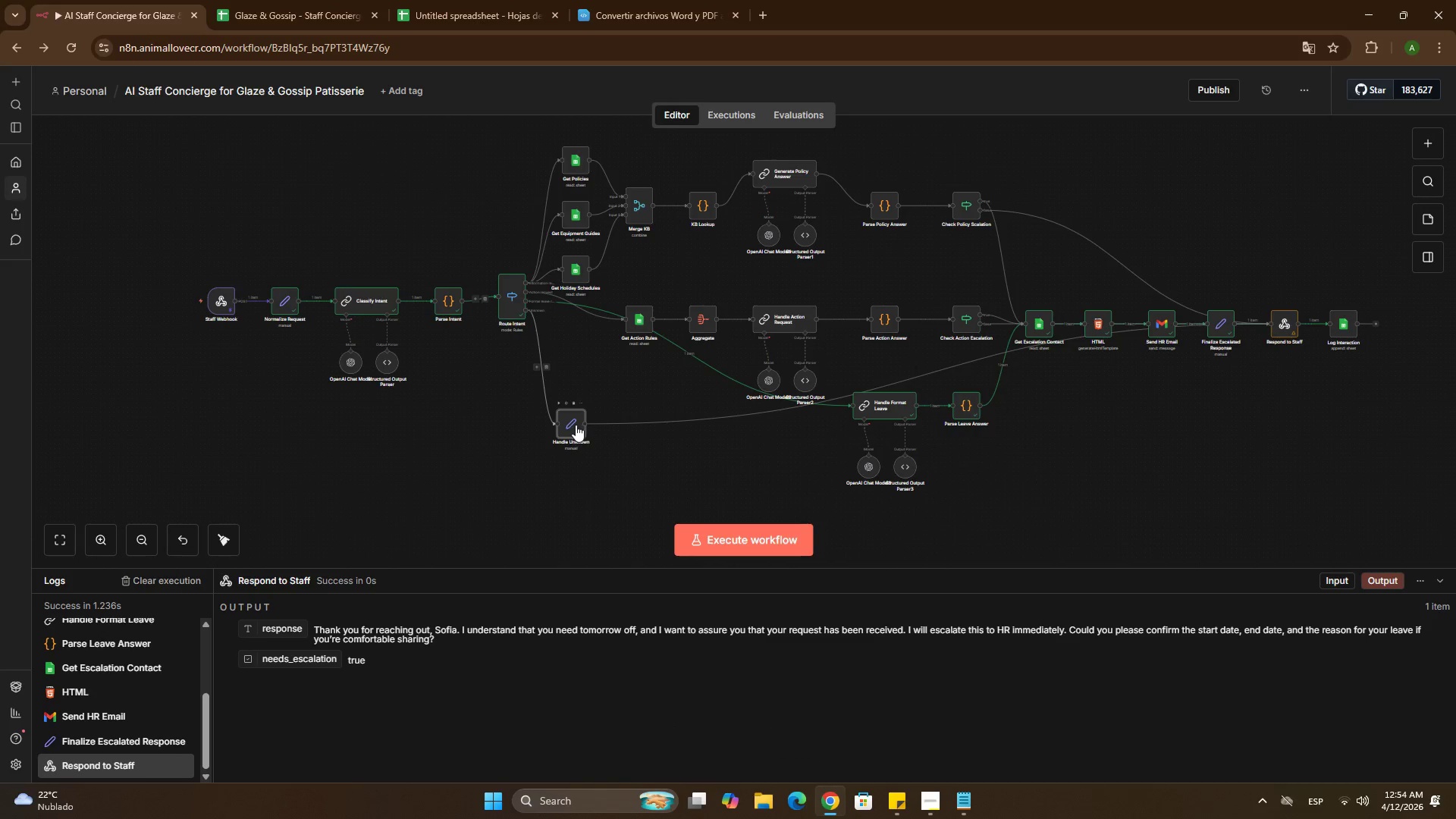 
double_click([576, 425])
 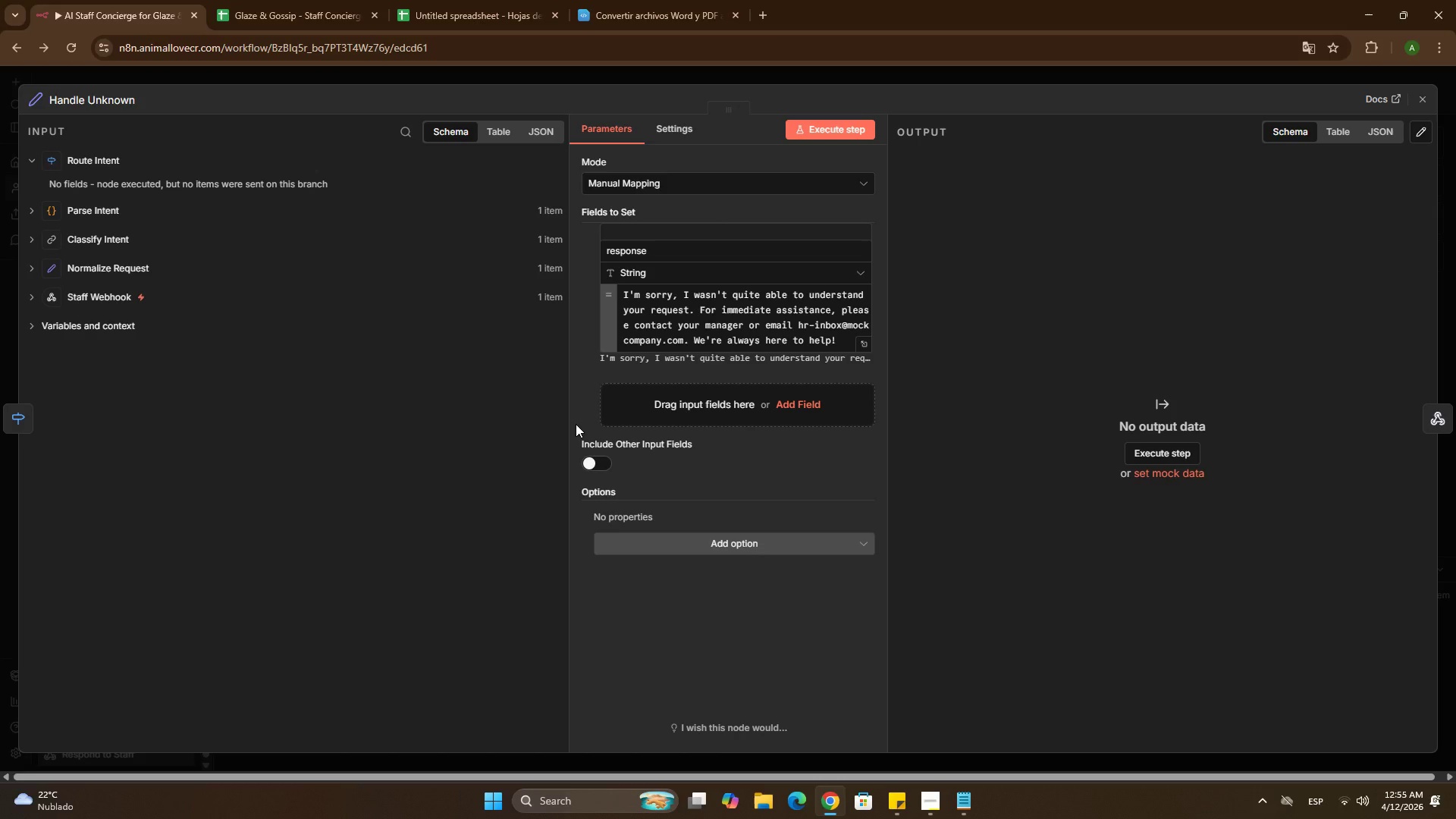 
wait(36.06)
 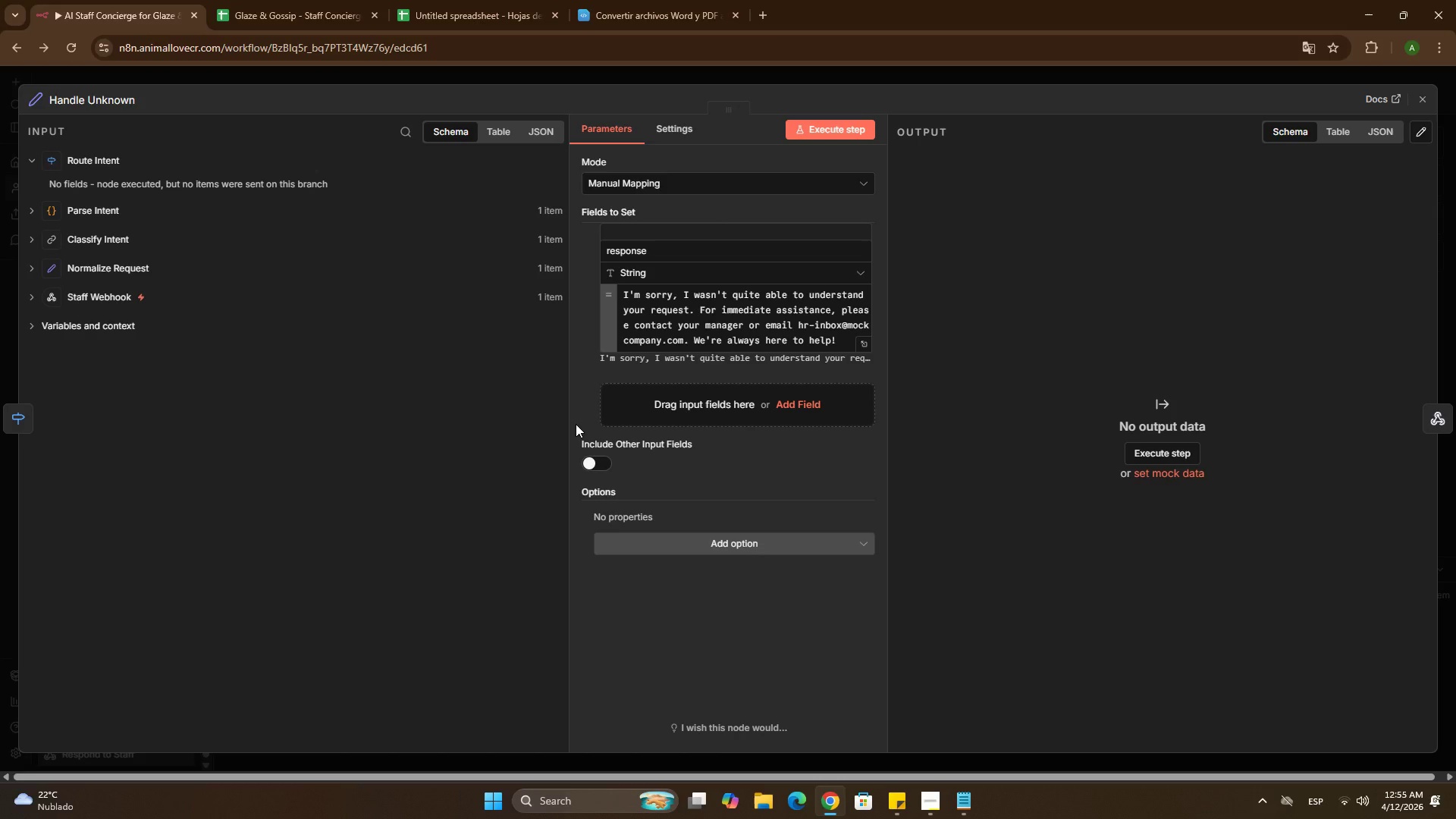 
left_click([649, 400])
 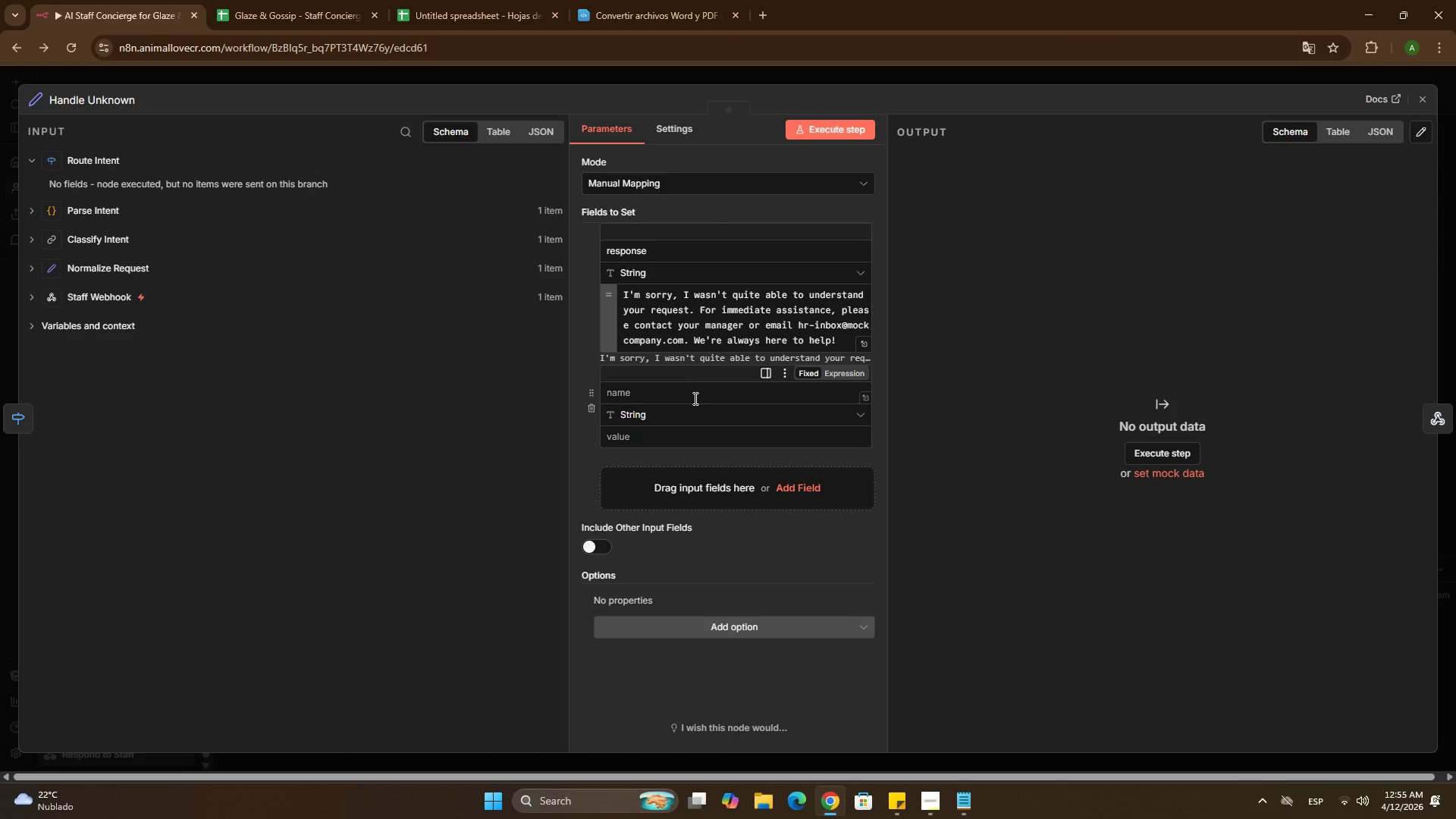 
left_click([694, 398])
 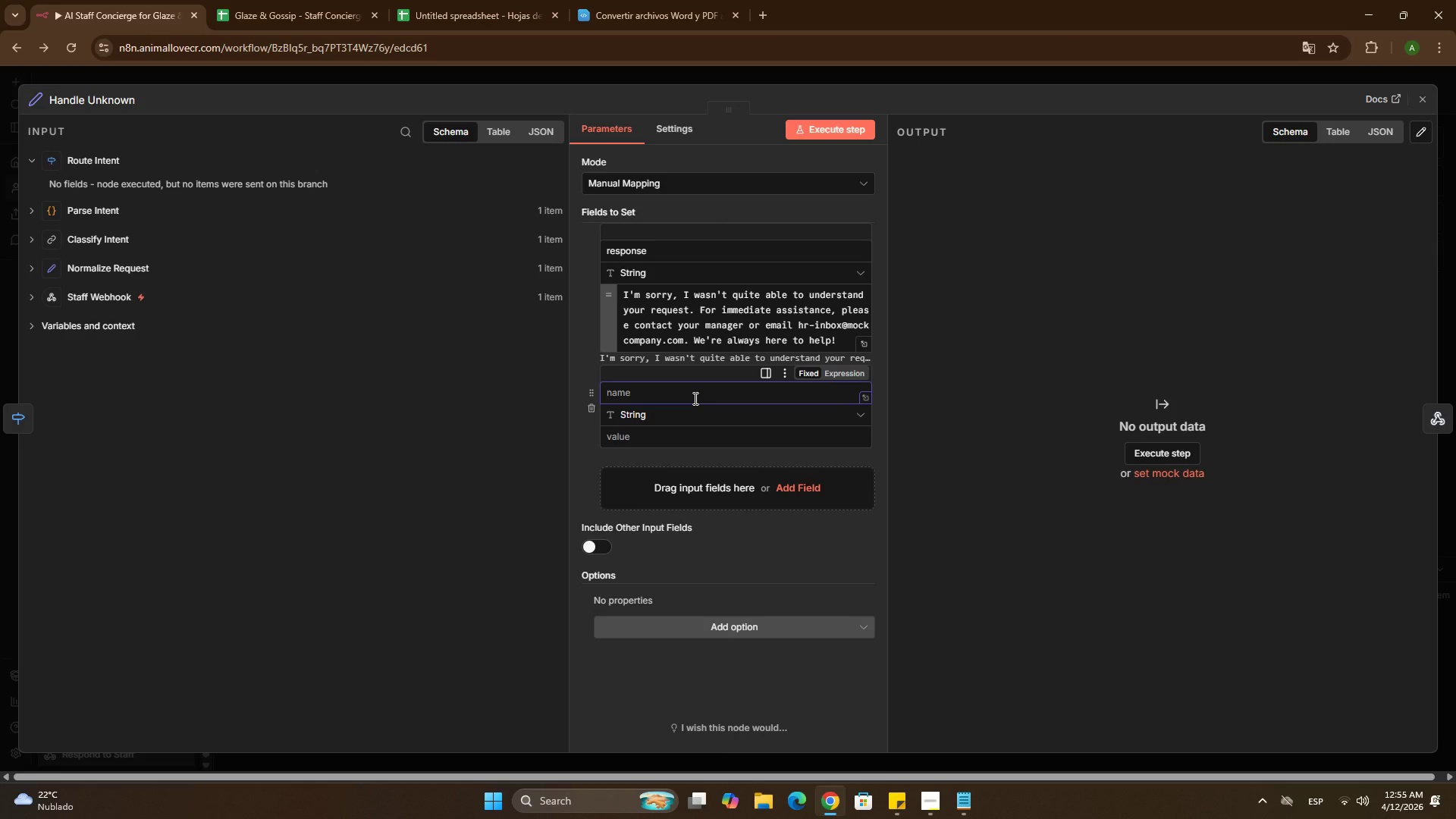 
type(needs_escalation)
 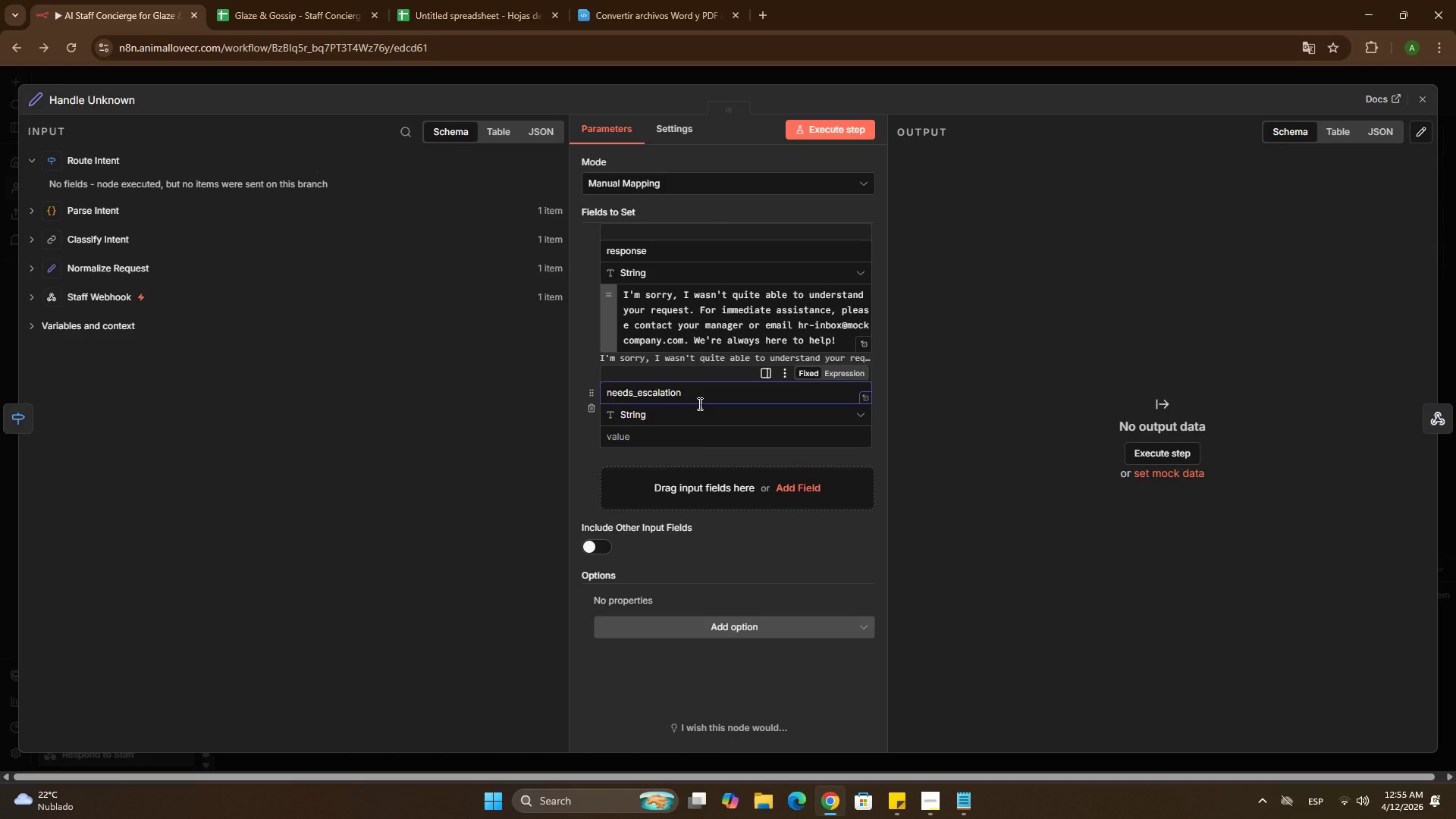 
left_click([683, 413])
 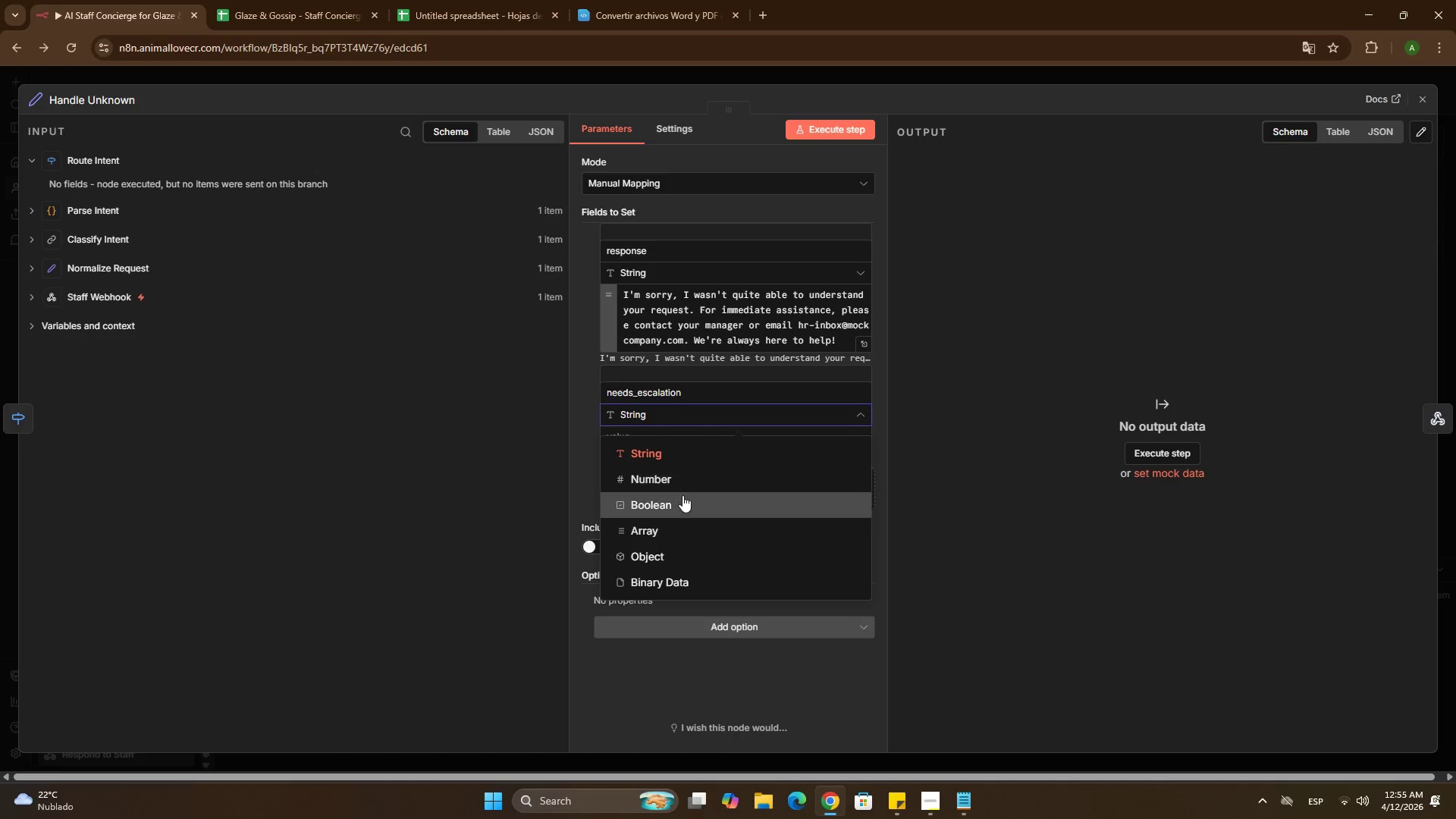 
left_click([681, 507])
 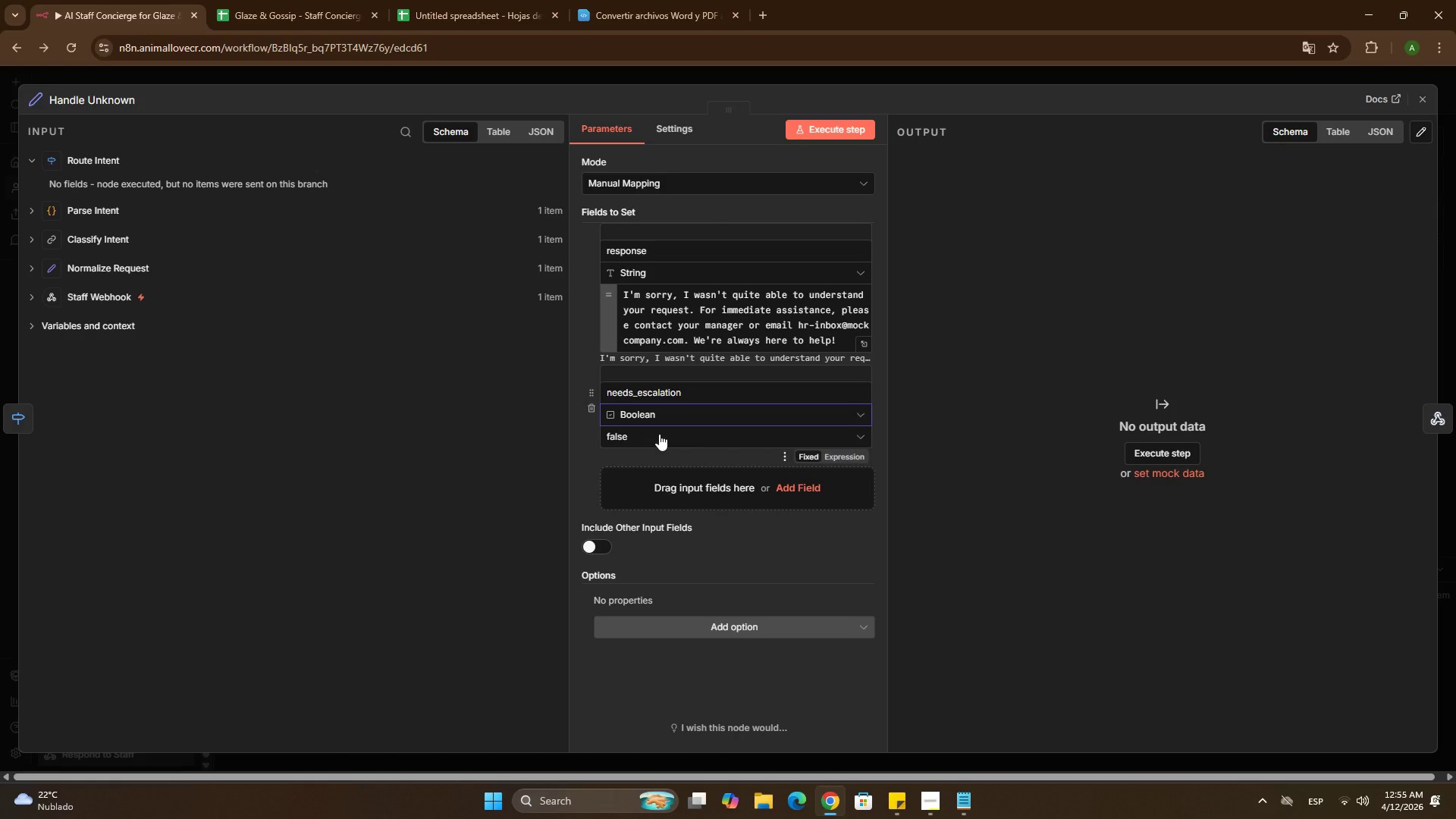 
left_click([659, 433])
 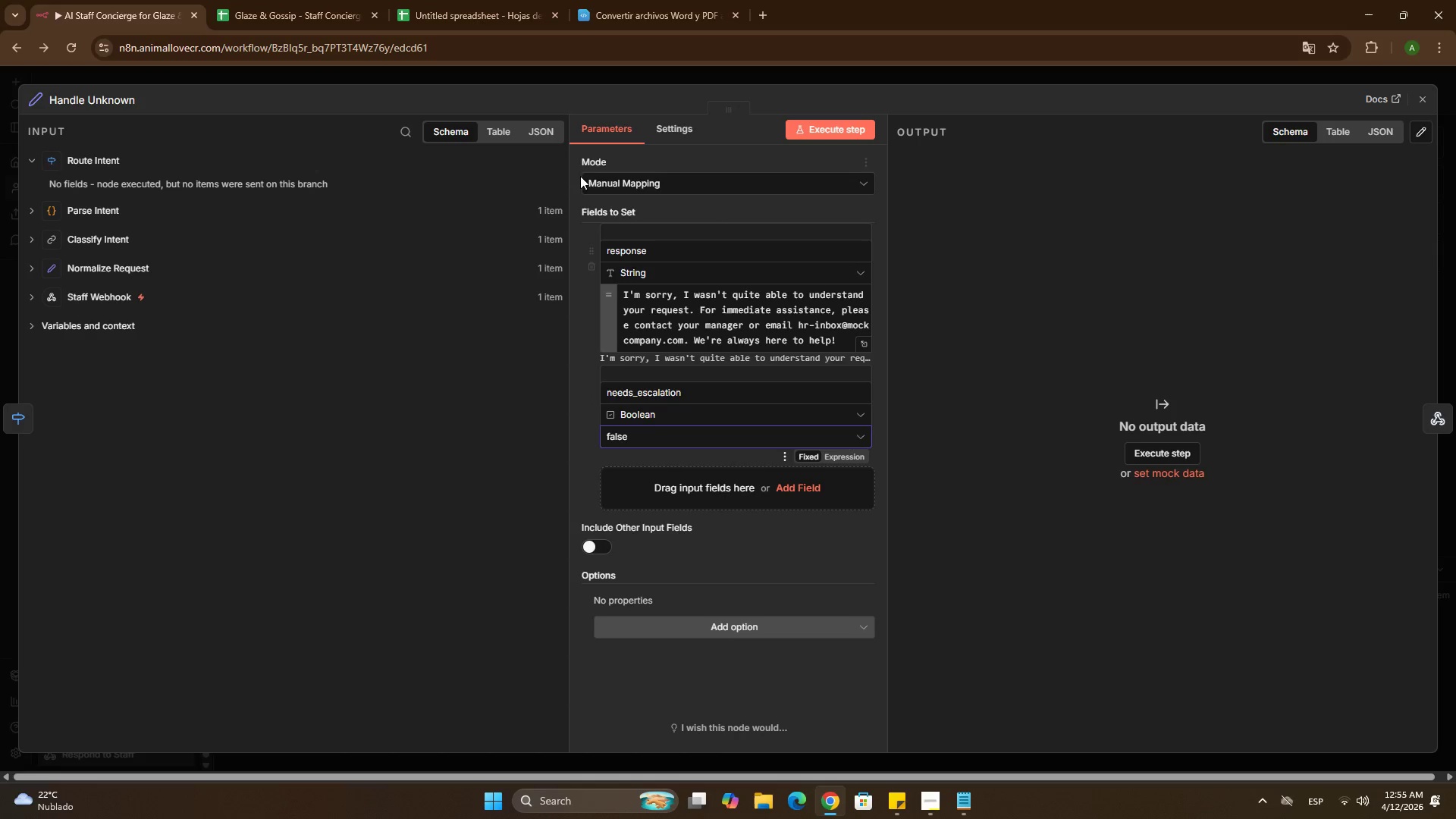 
left_click([516, 76])
 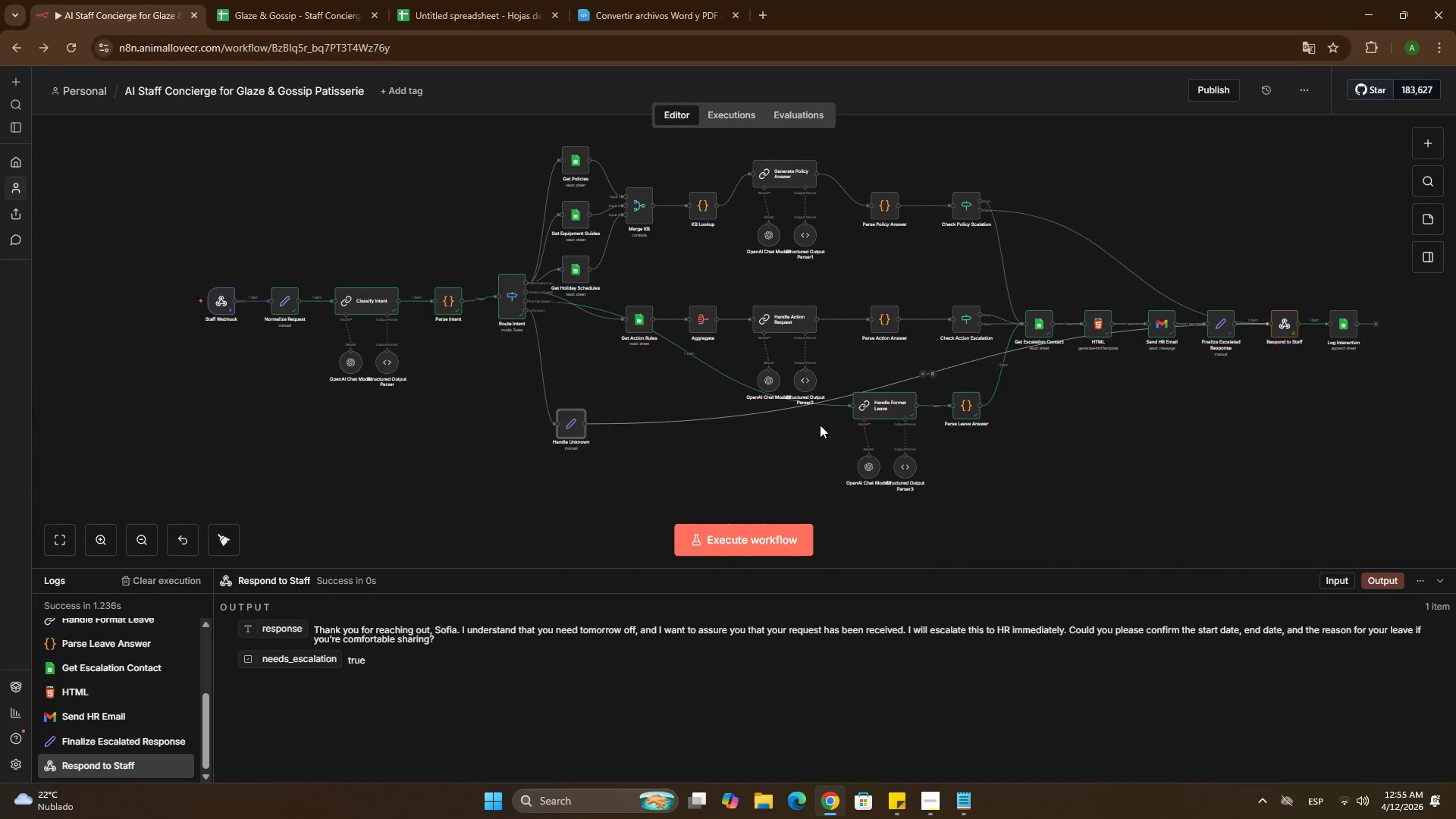 
wait(6.61)
 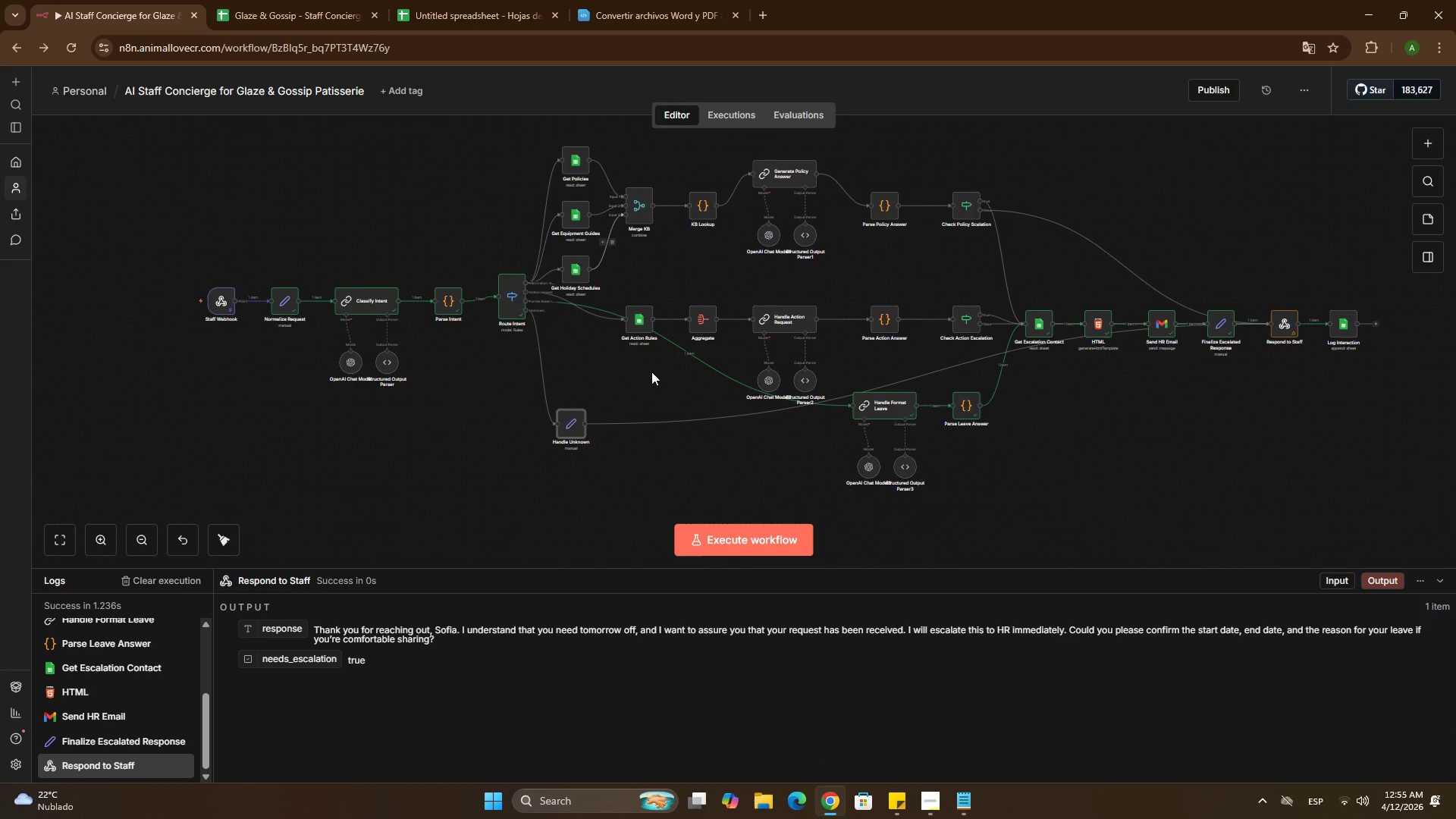 
left_click([228, 542])
 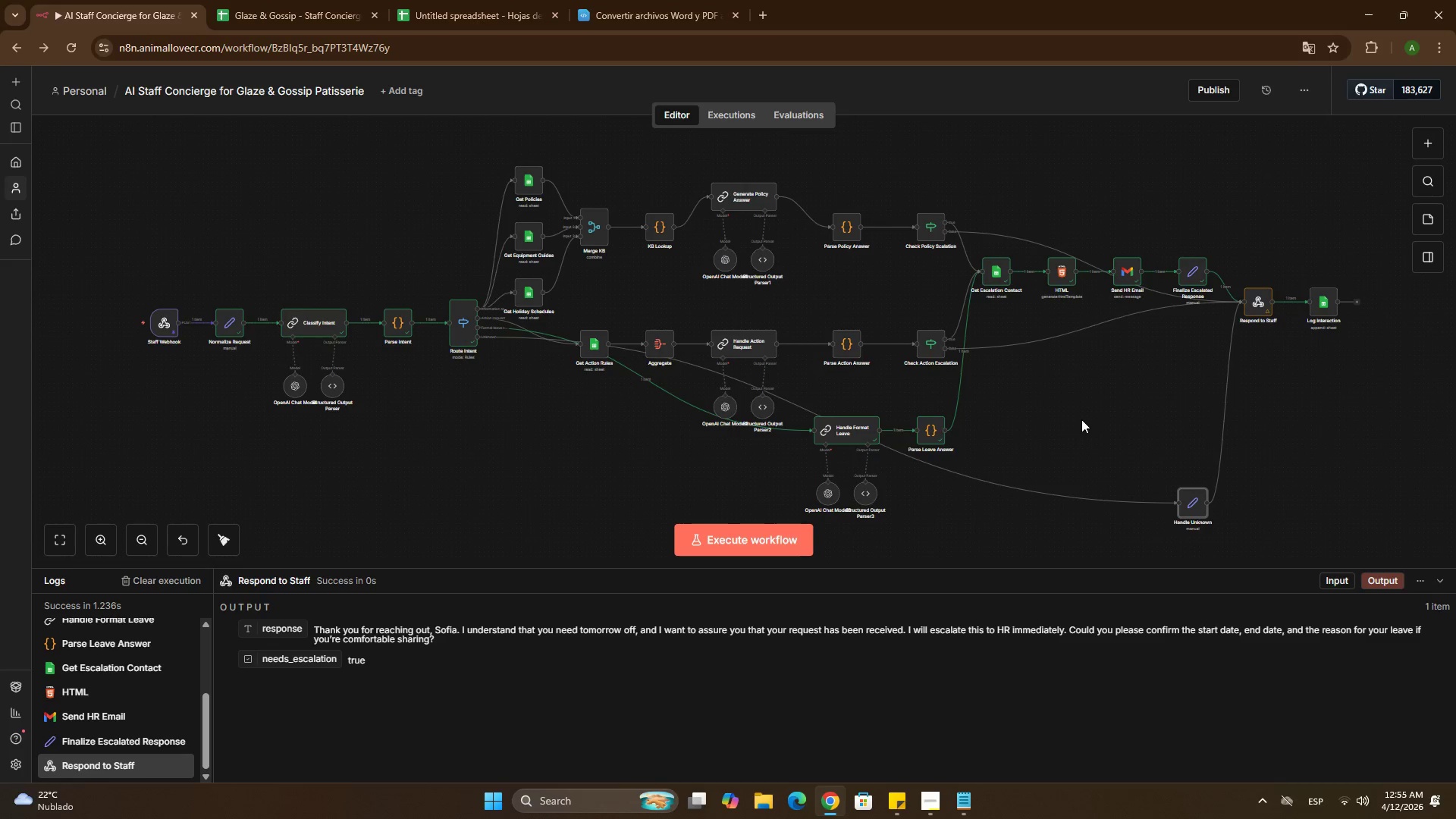 
wait(6.48)
 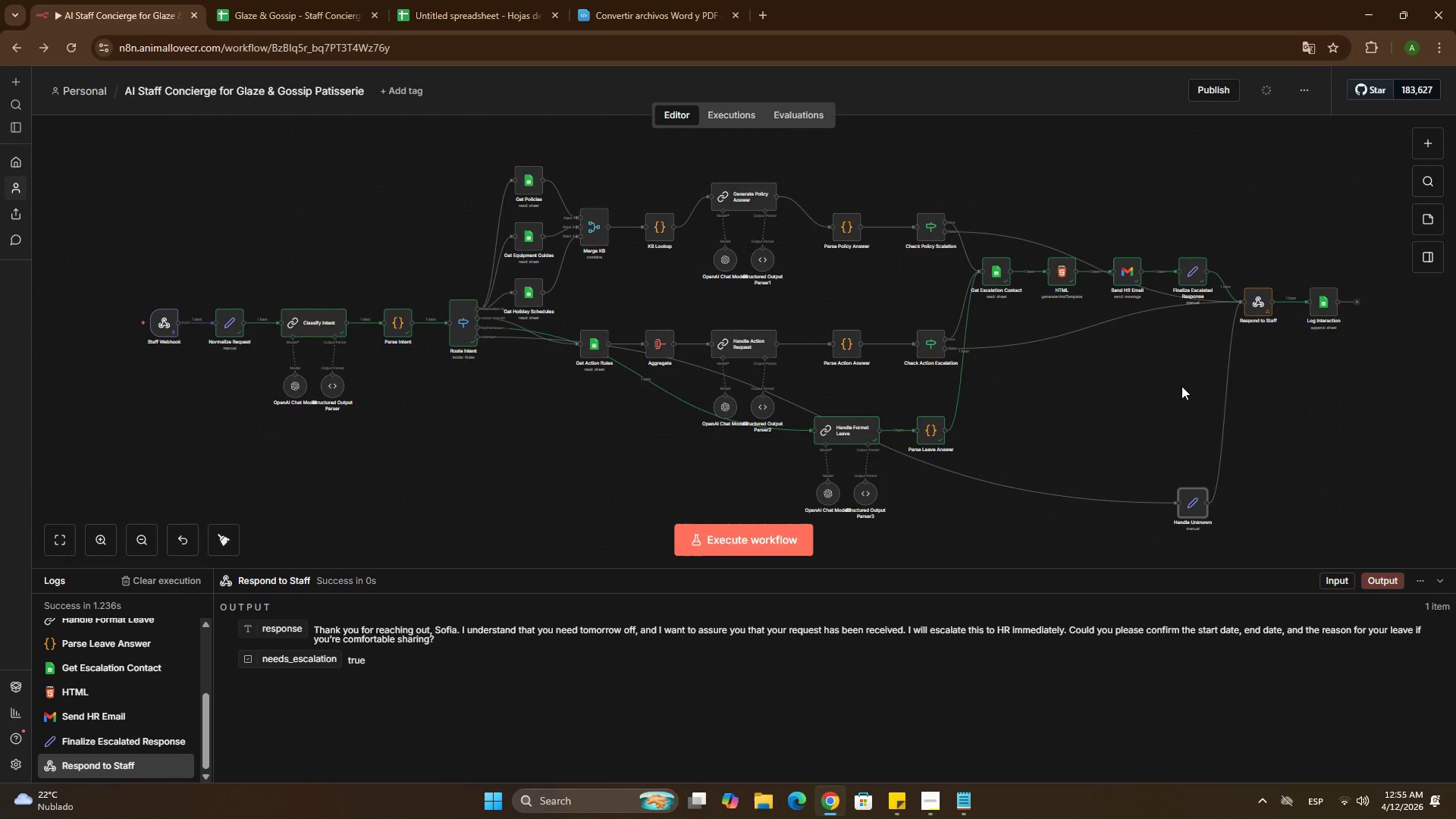 
key(Control+Z)
 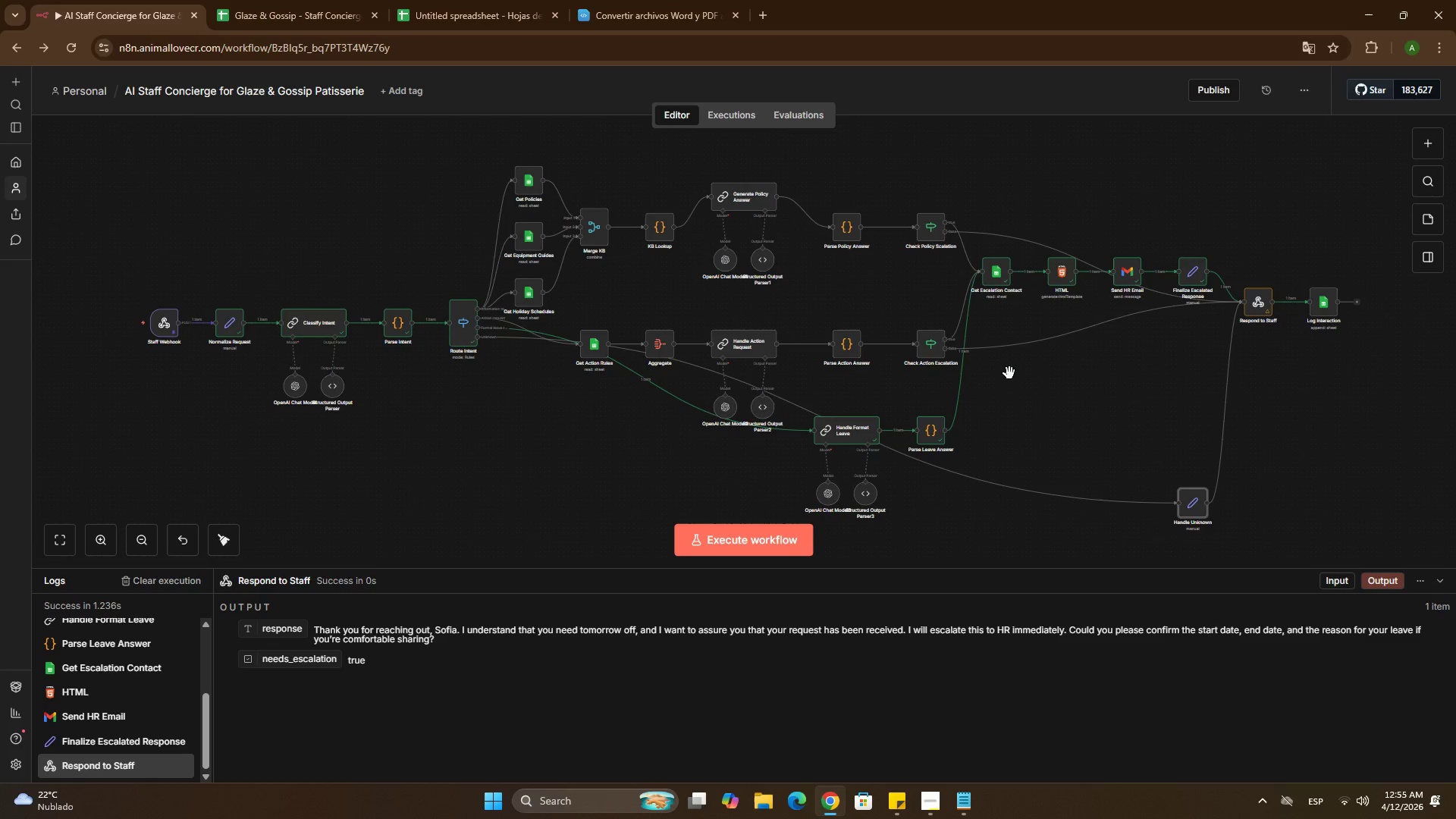 
left_click([1010, 373])
 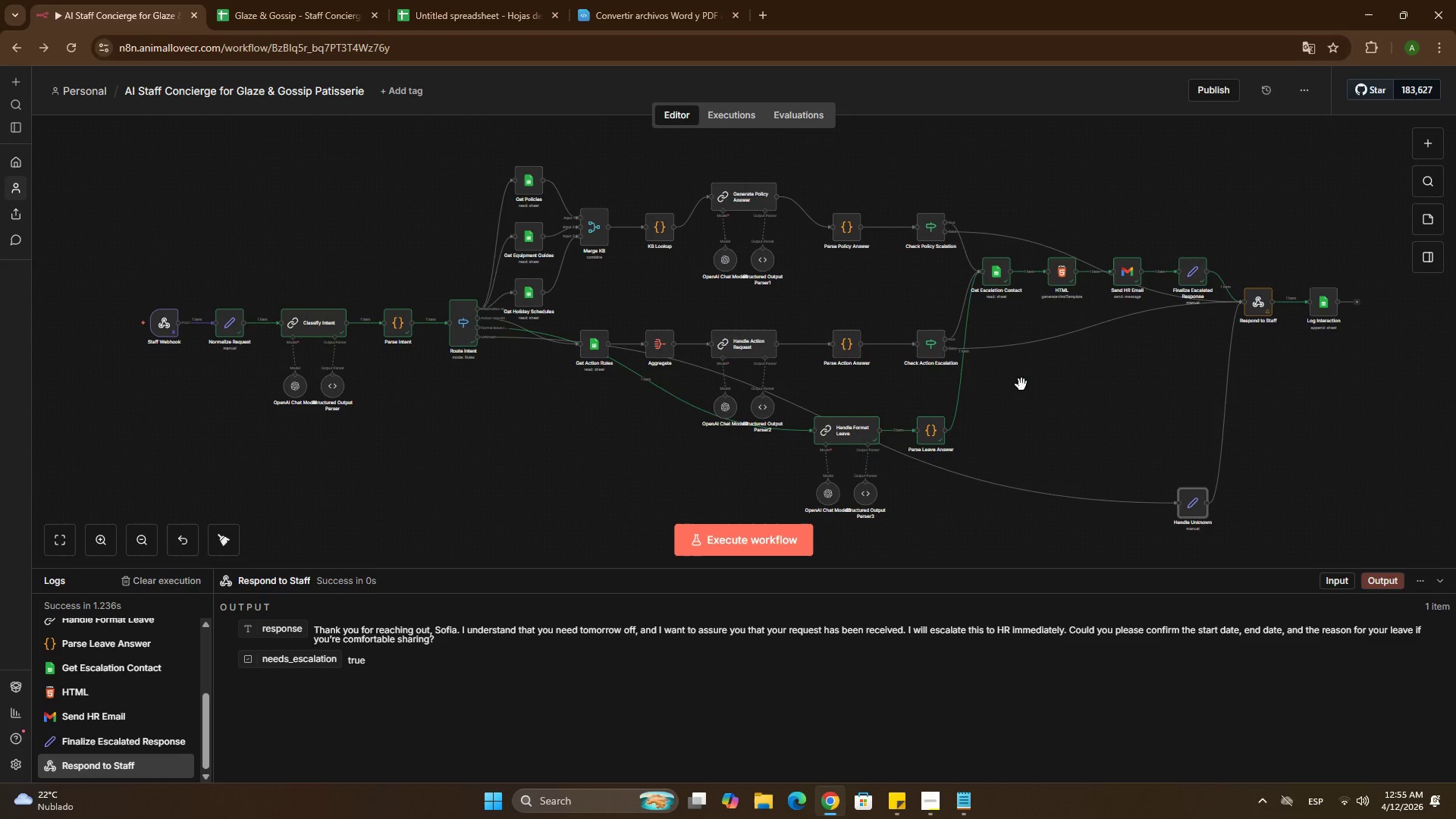 
key(Control+Z)
 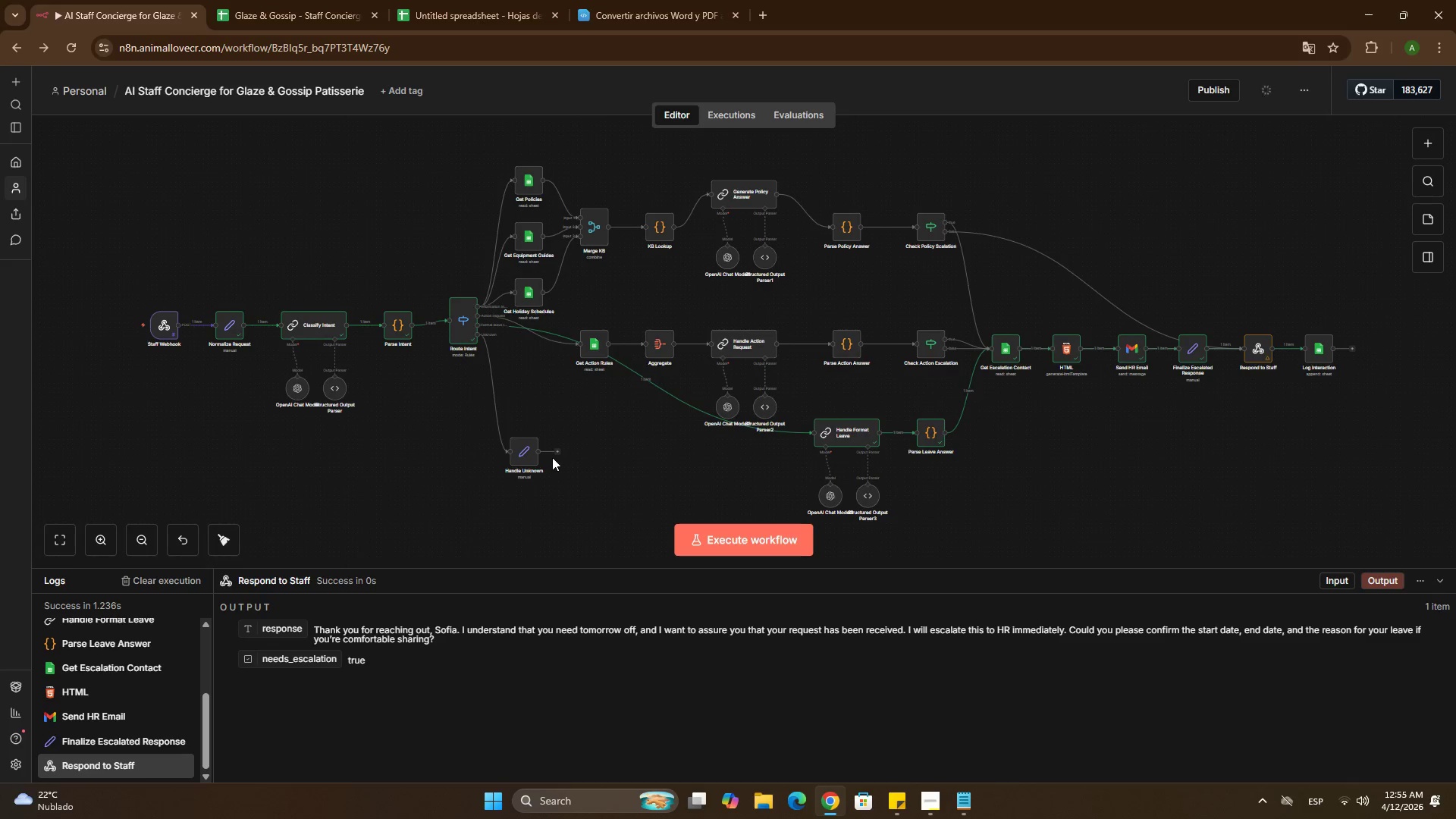 
left_click_drag(start_coordinate=[558, 449], to_coordinate=[1238, 355])
 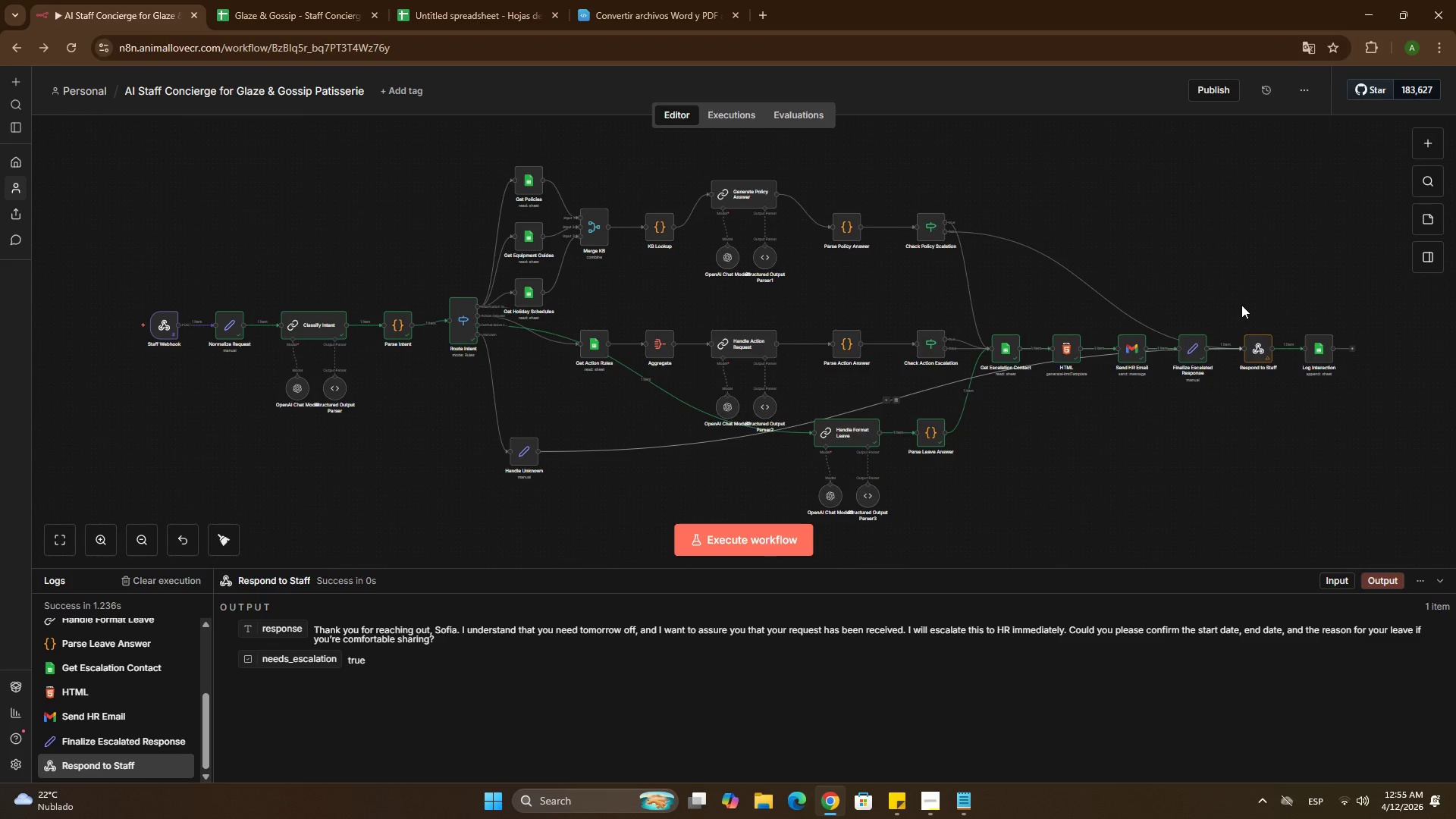 
left_click_drag(start_coordinate=[1241, 305], to_coordinate=[1404, 424])
 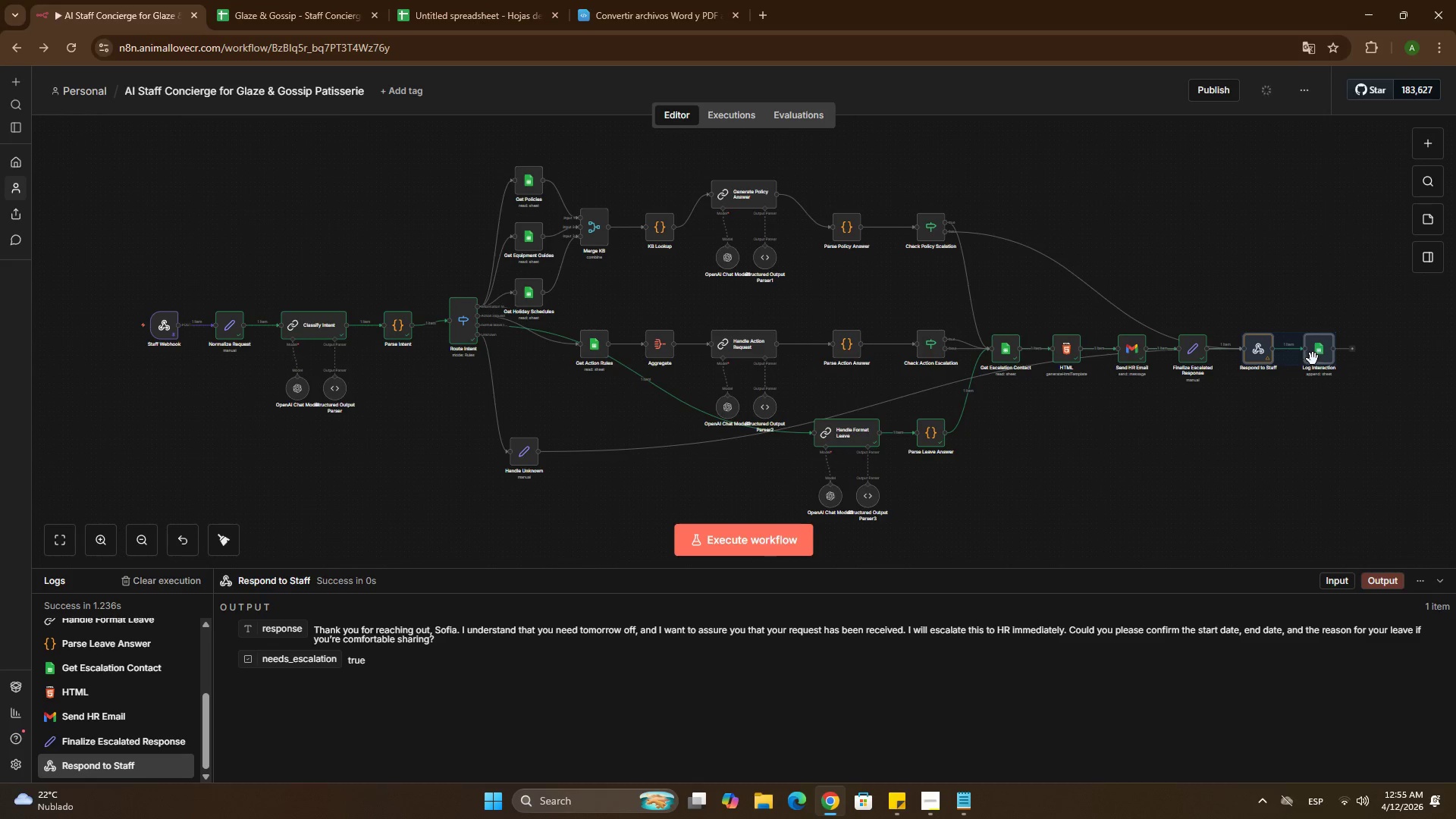 
left_click_drag(start_coordinate=[1320, 359], to_coordinate=[1332, 369])
 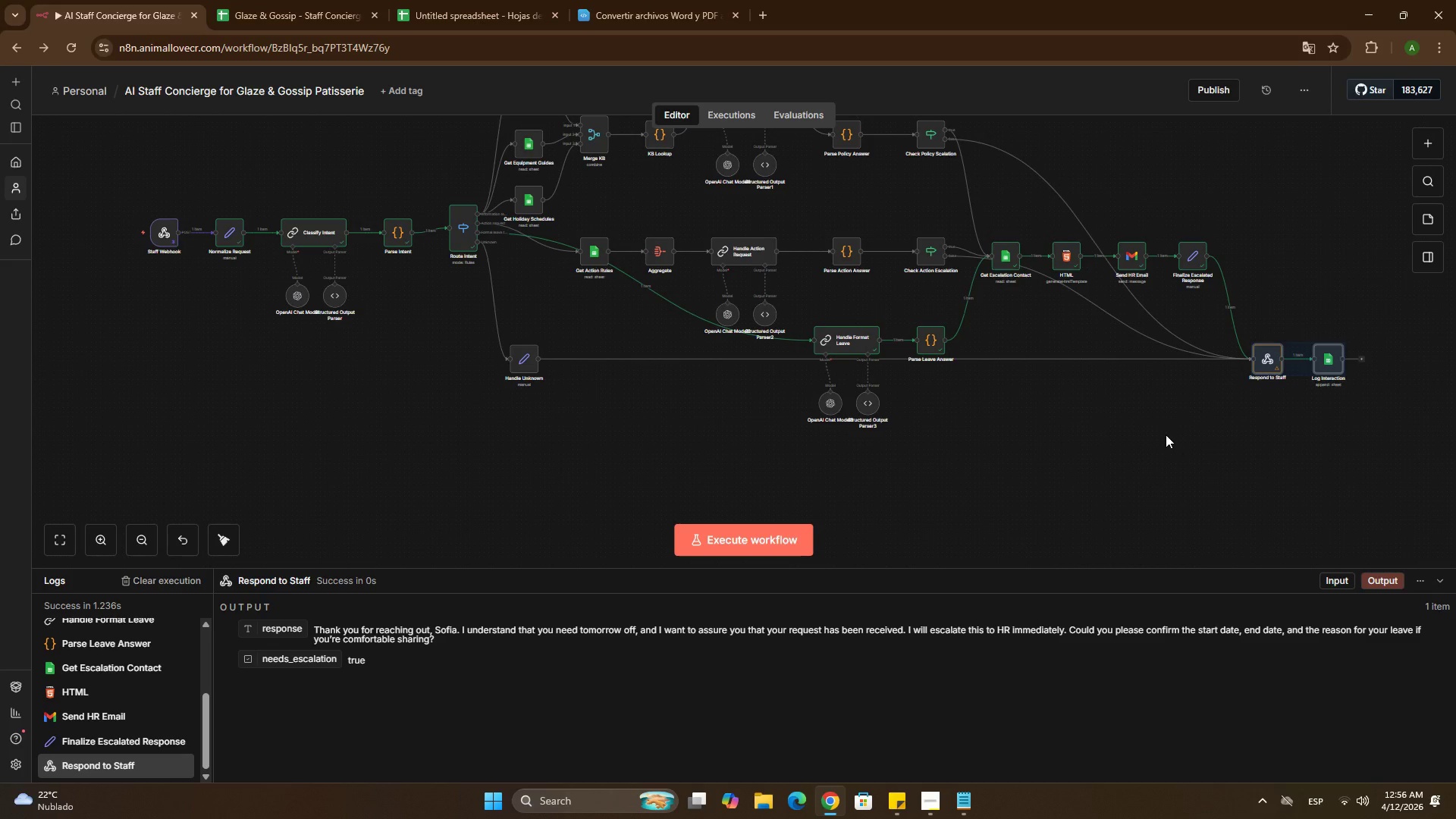 
left_click_drag(start_coordinate=[1166, 433], to_coordinate=[1165, 449])
 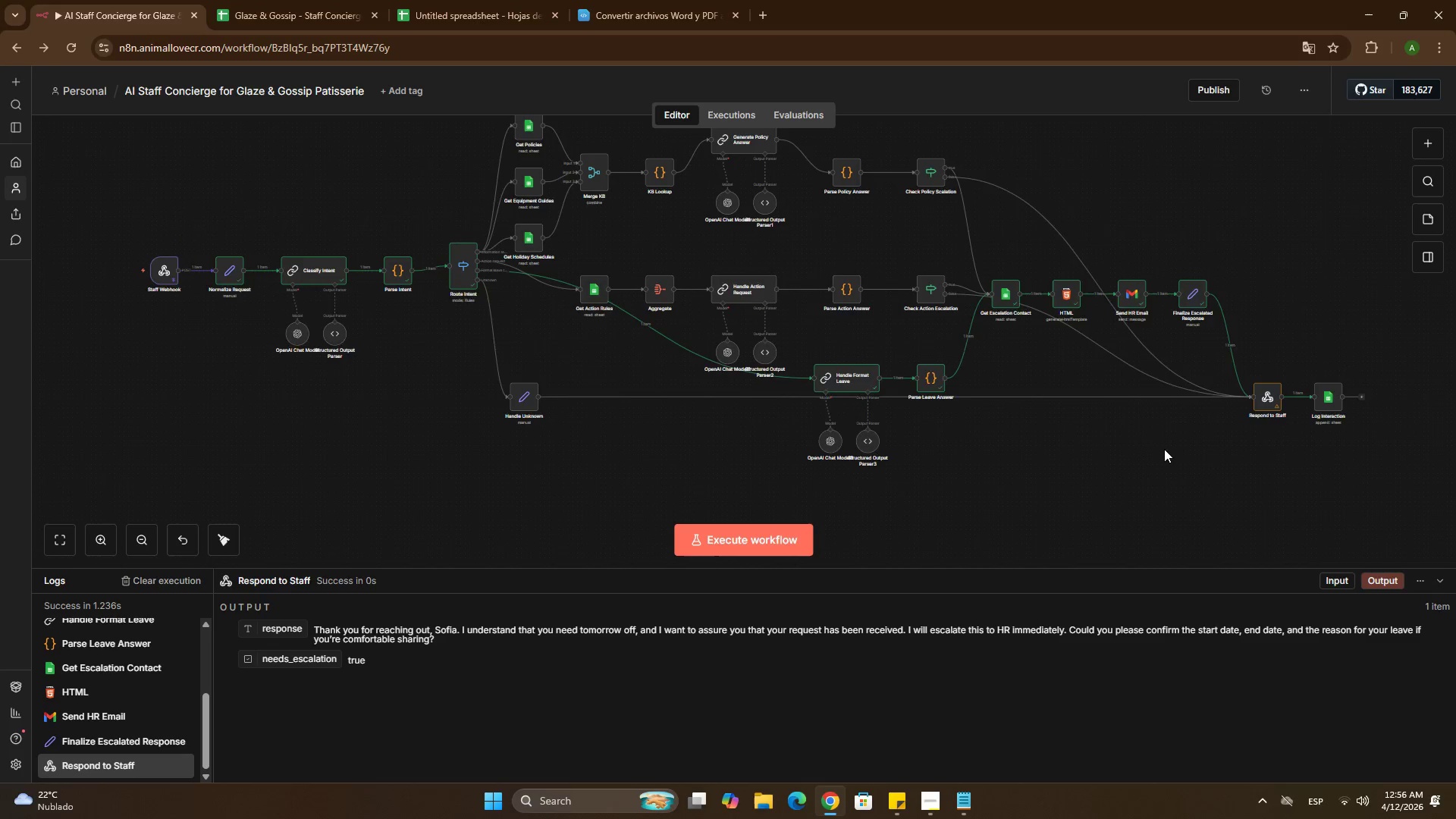 
scroll: coordinate [1164, 449], scroll_direction: up, amount: 2.0
 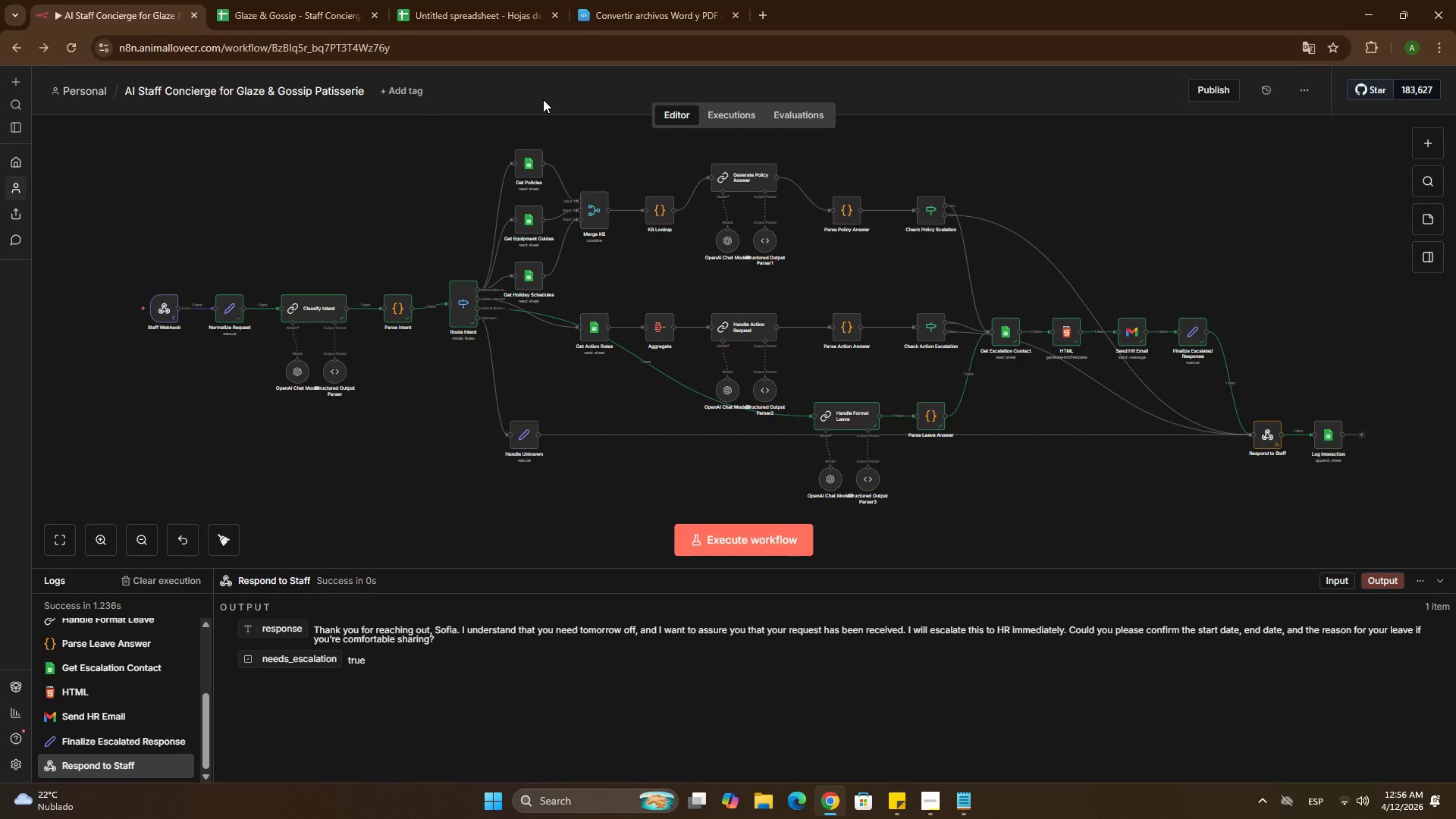 
wait(31.14)
 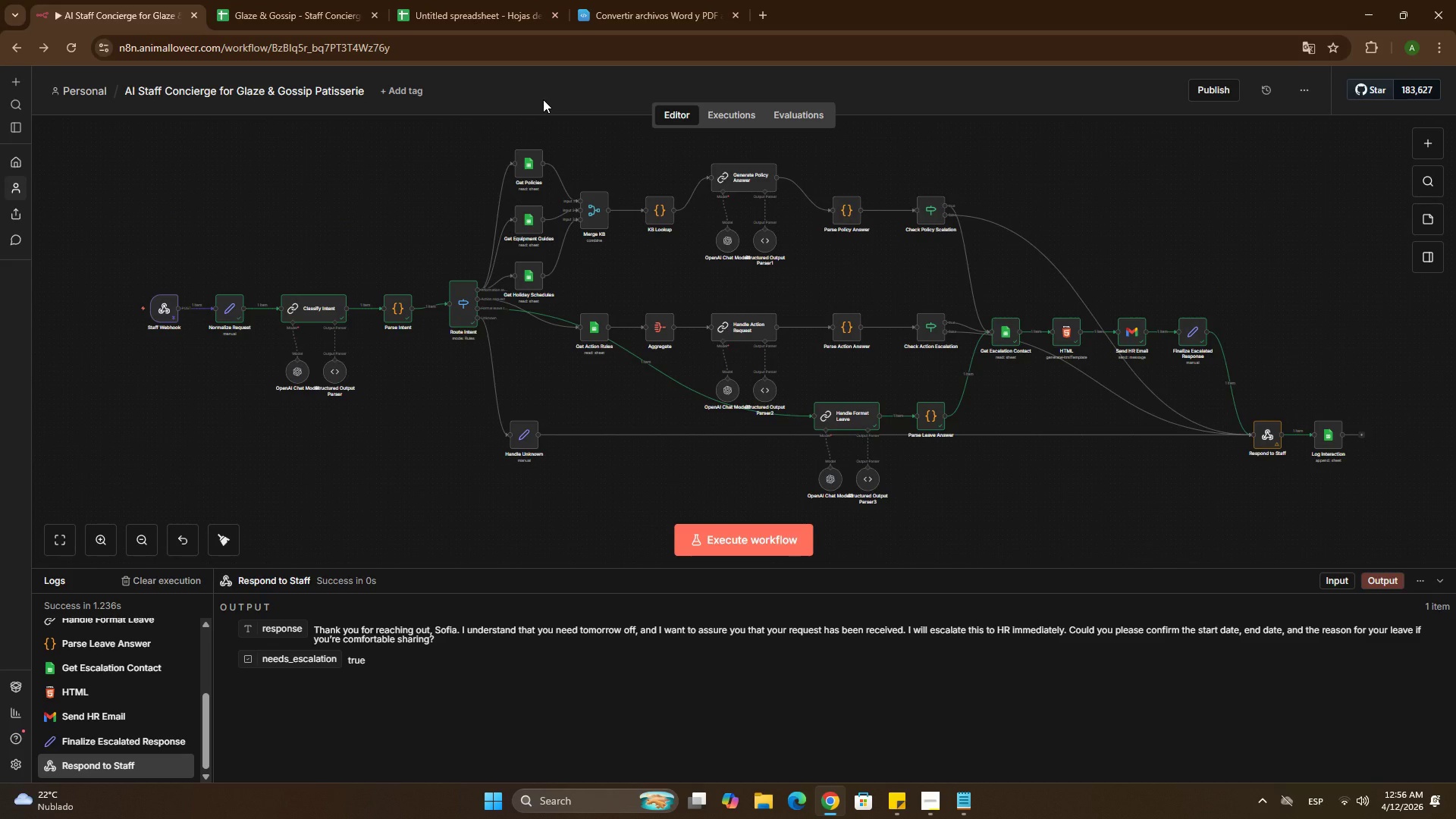 
double_click([1273, 441])
 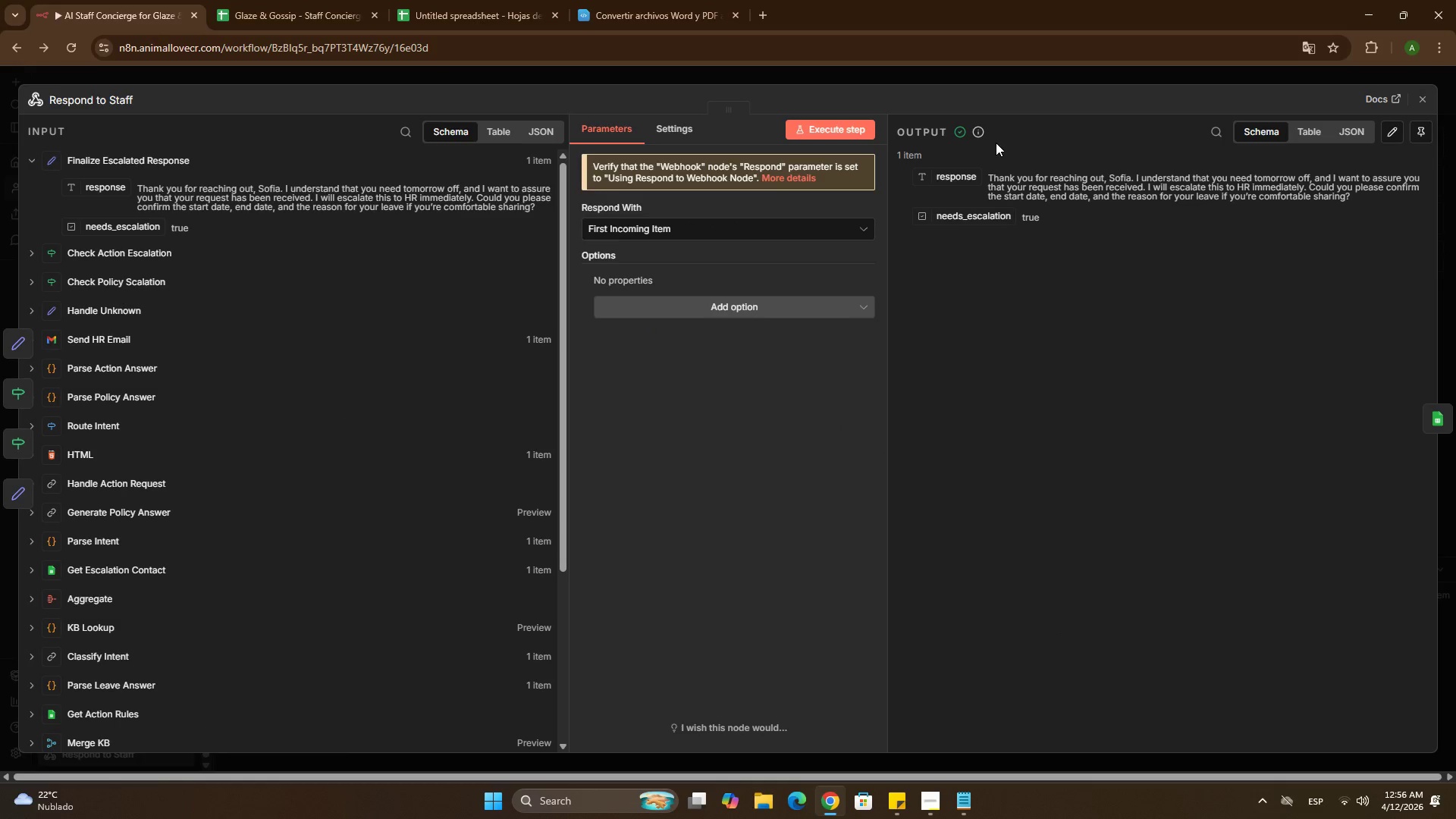 
wait(8.7)
 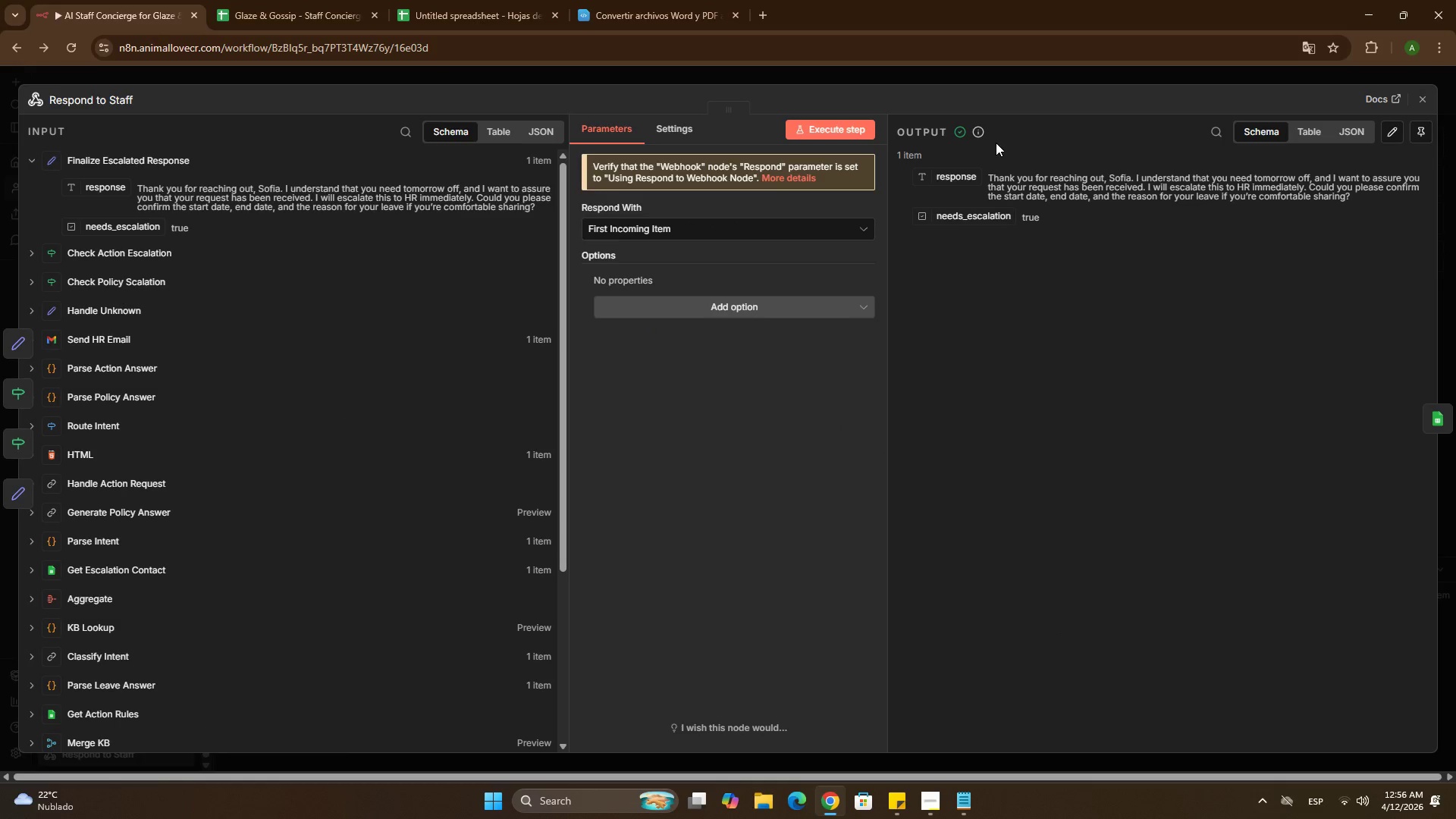 
left_click([869, 73])
 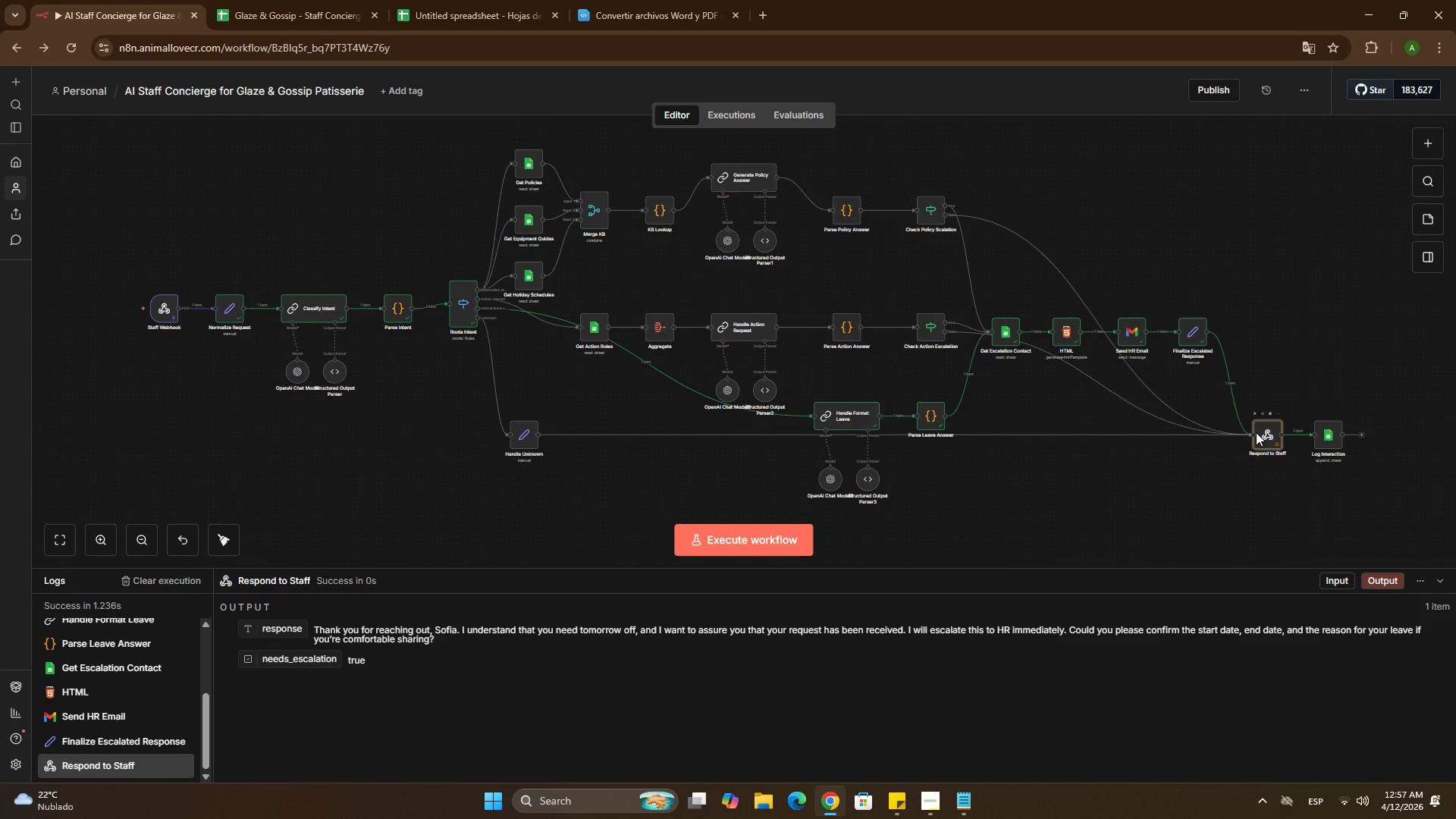 
wait(47.98)
 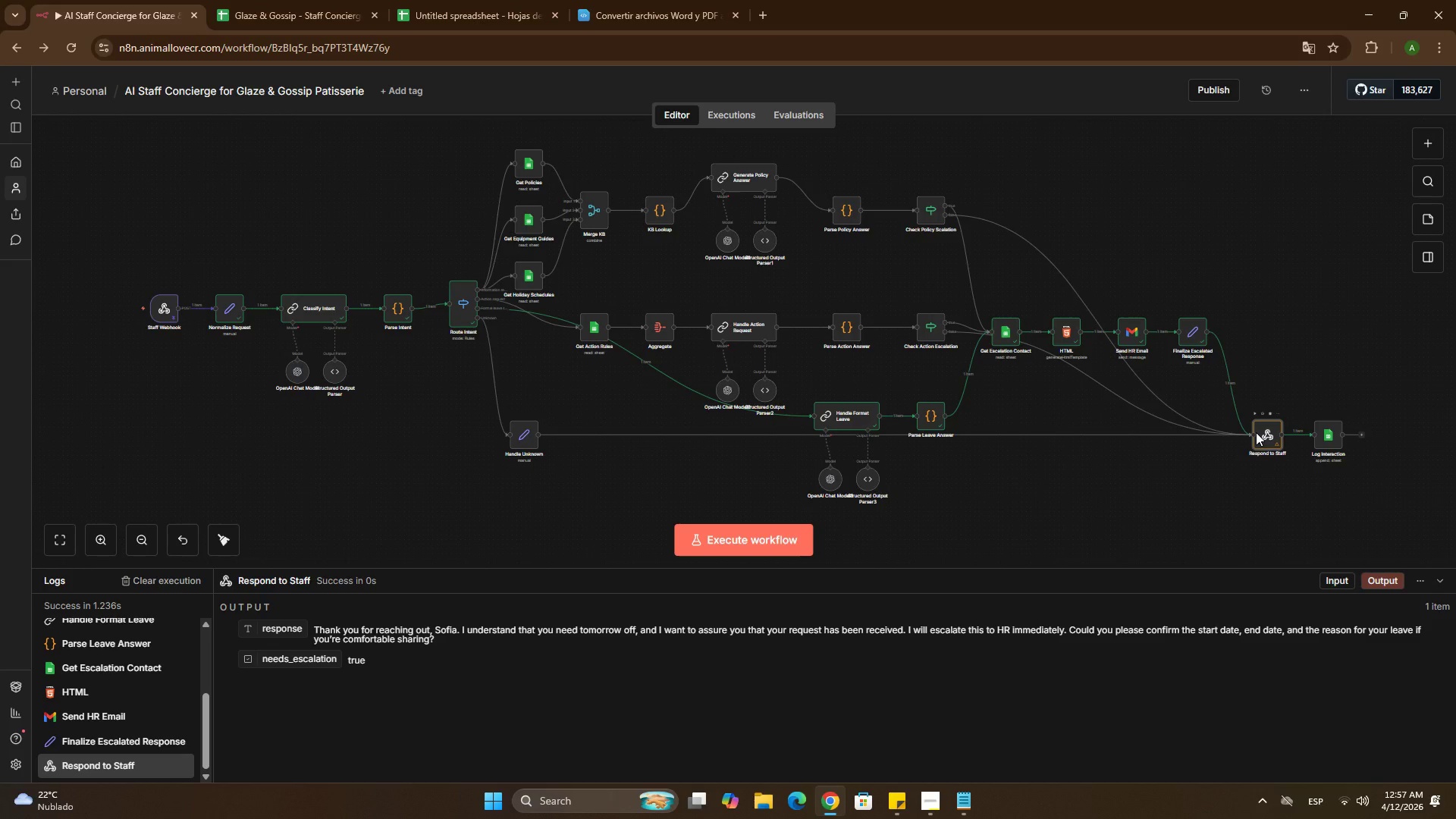 
left_click([1245, 238])
 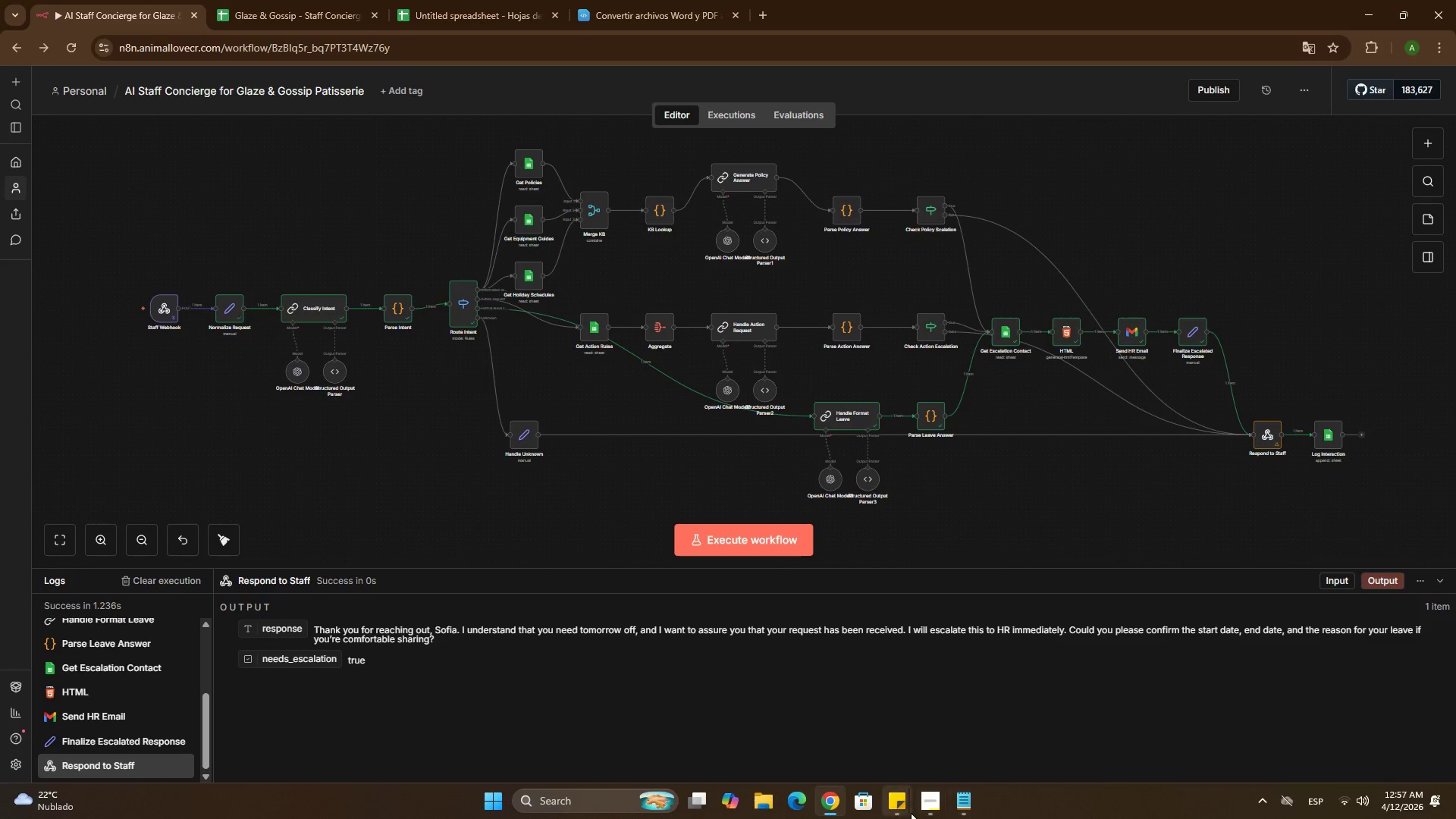 
left_click([930, 806])